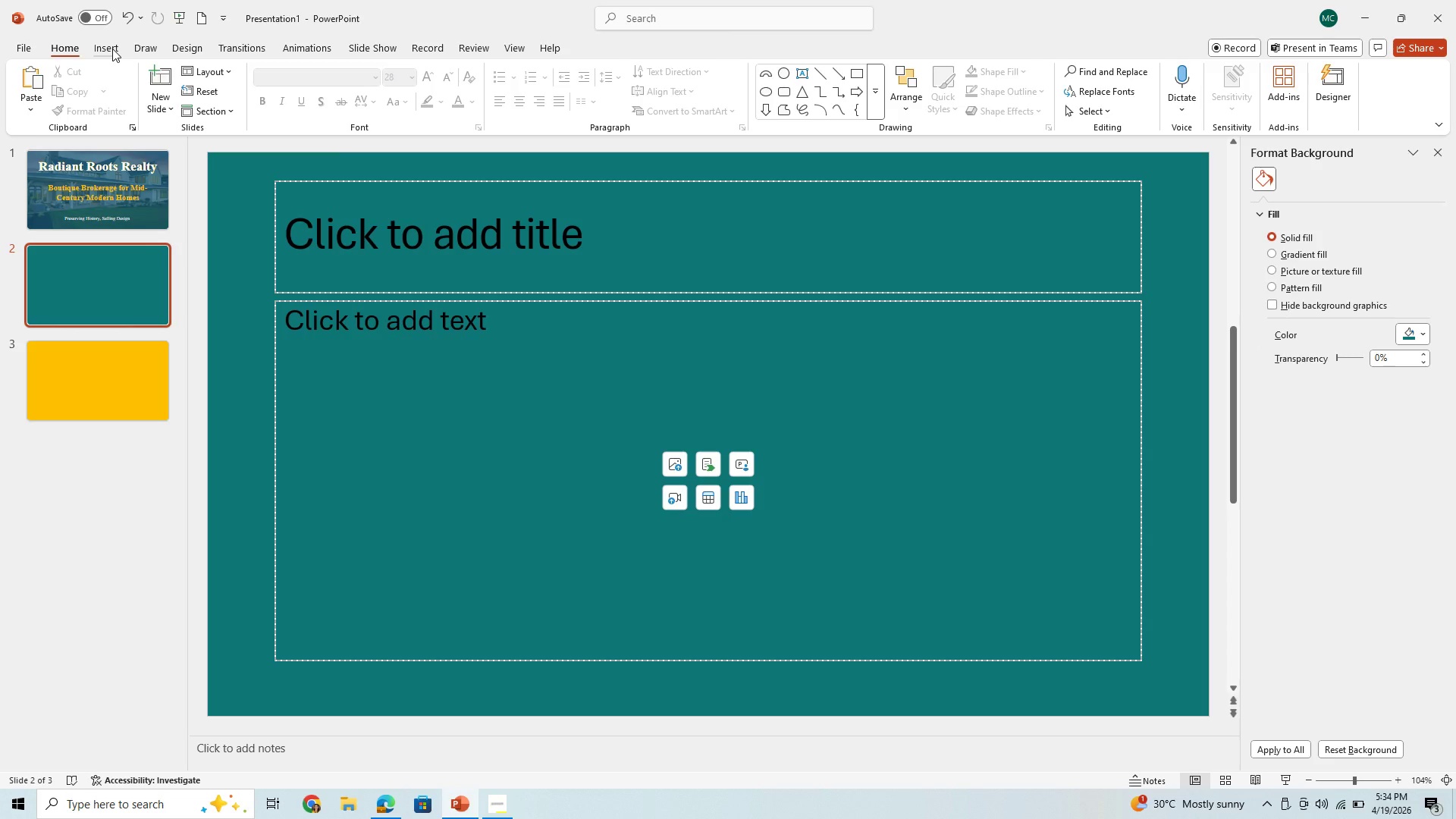 
left_click_drag(start_coordinate=[112, 49], to_coordinate=[116, 48])
 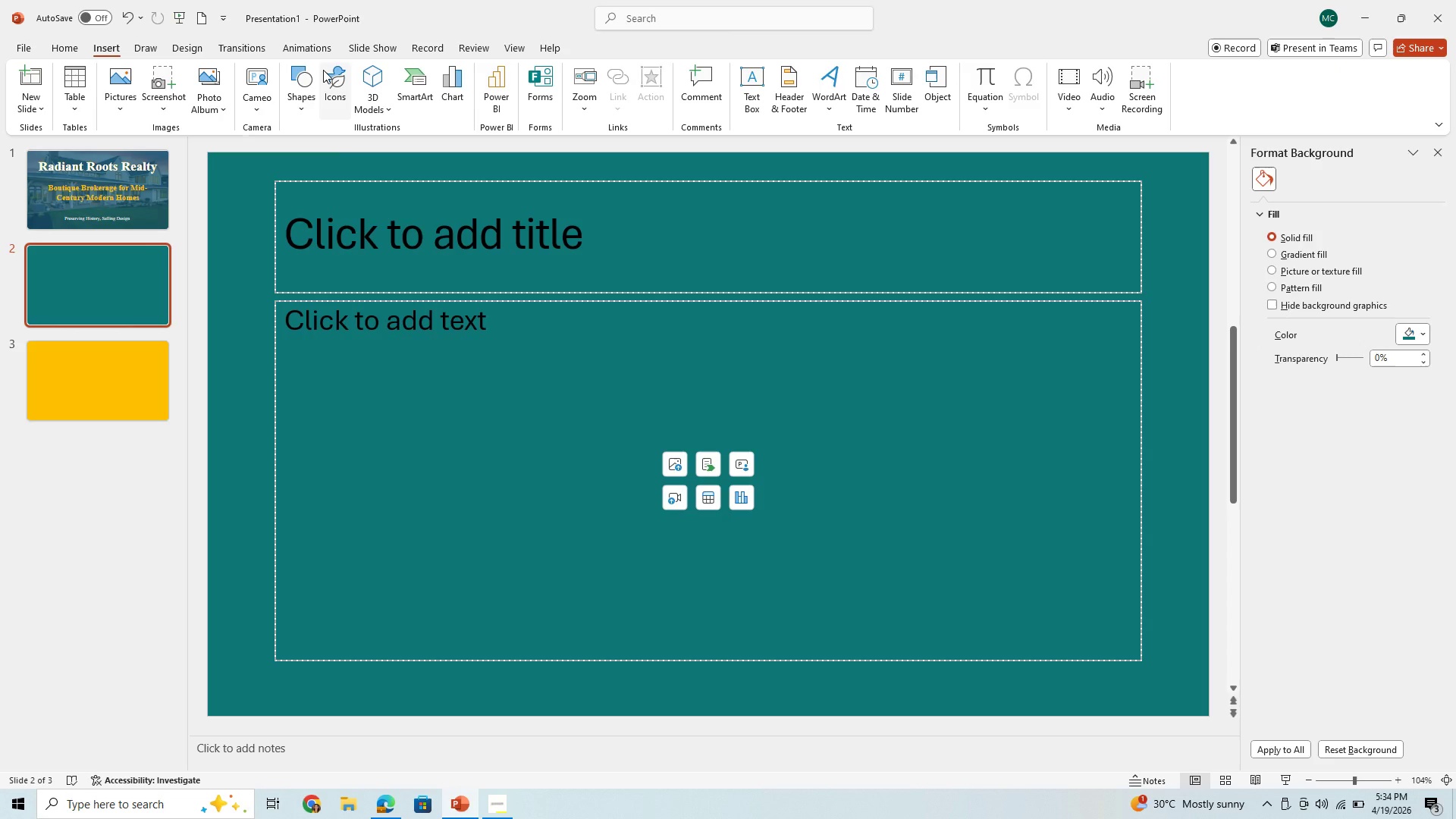 
left_click([323, 70])
 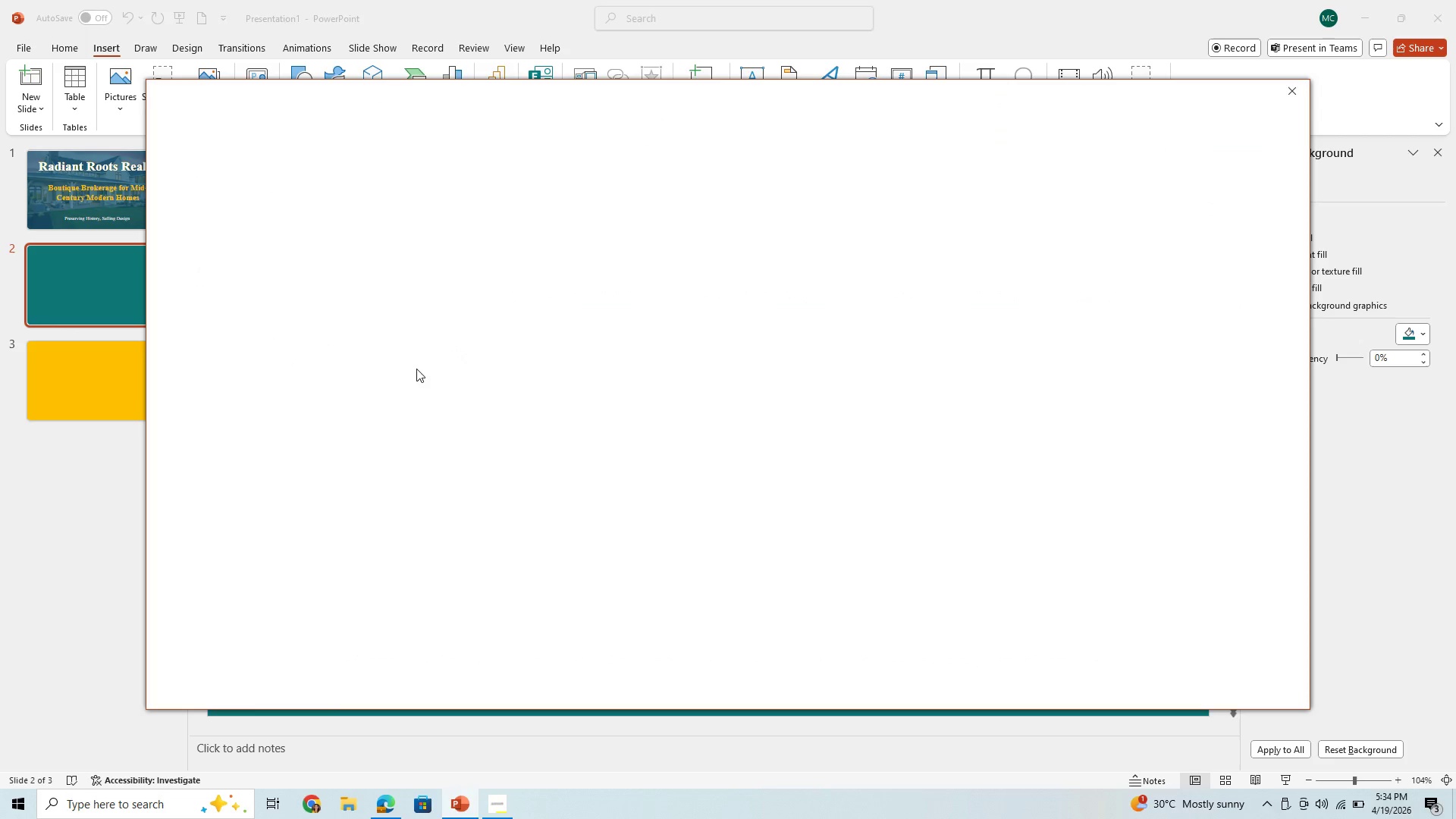 
mouse_move([535, 356])
 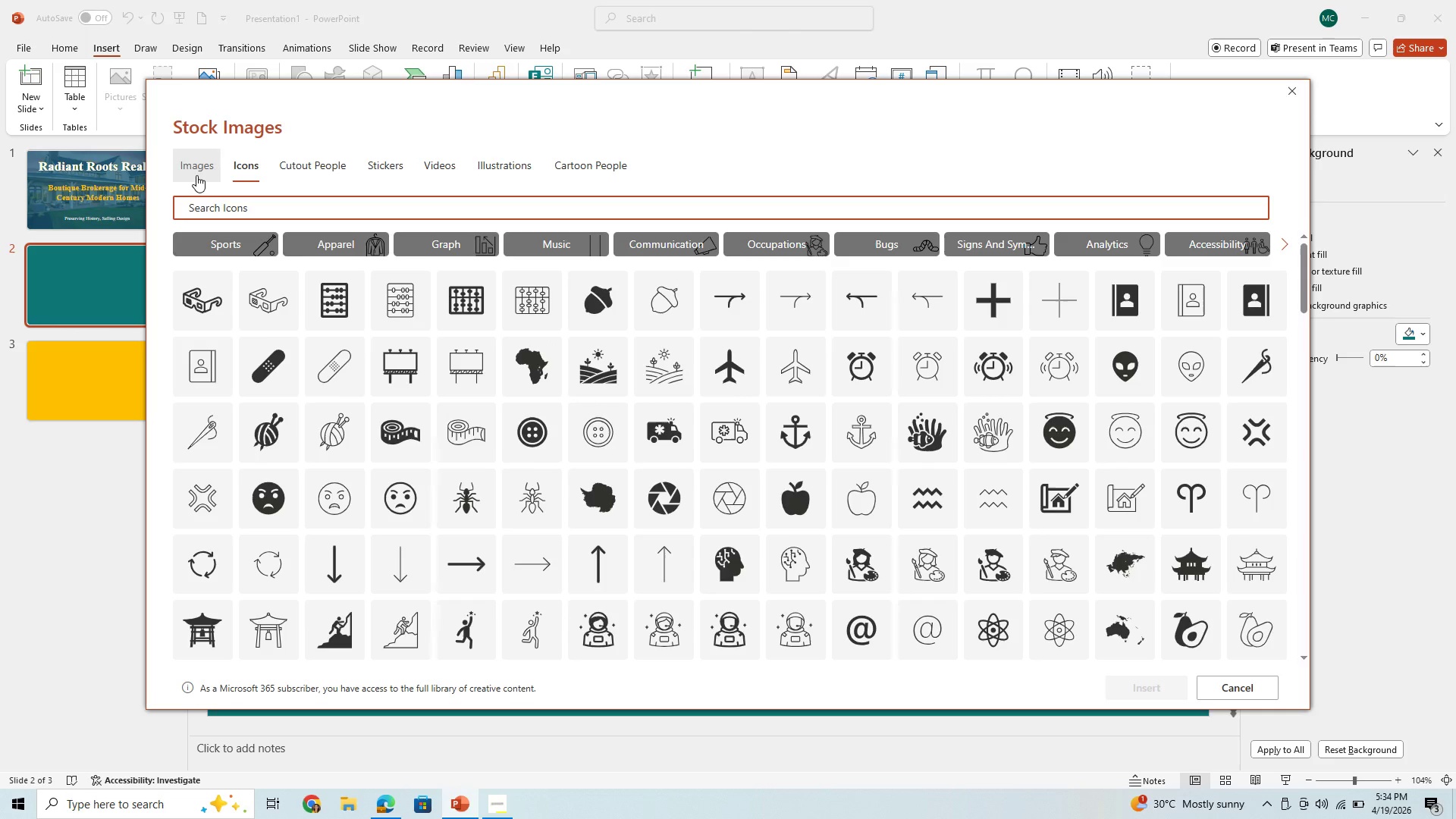 
left_click([196, 175])
 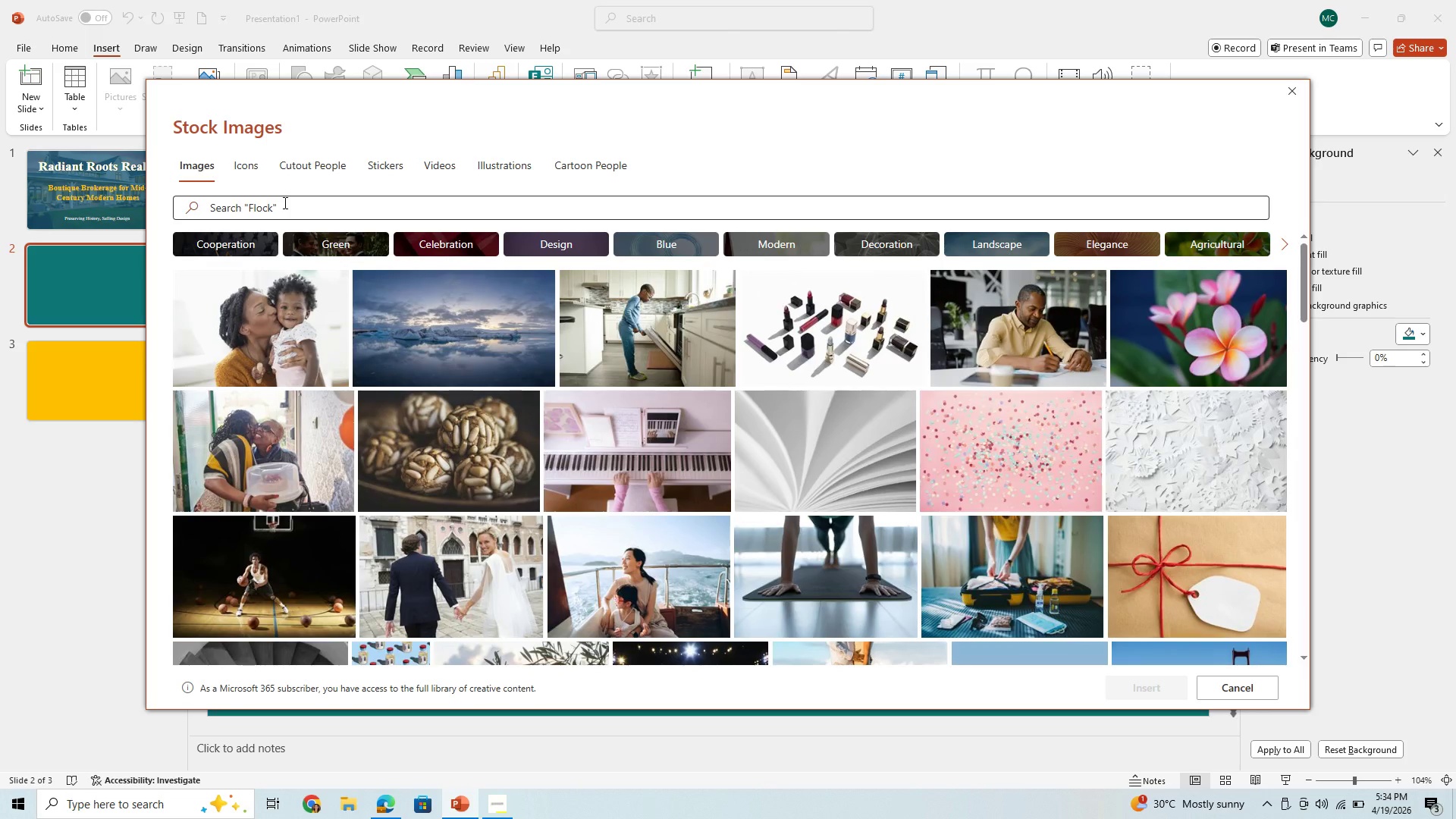 
left_click([284, 202])
 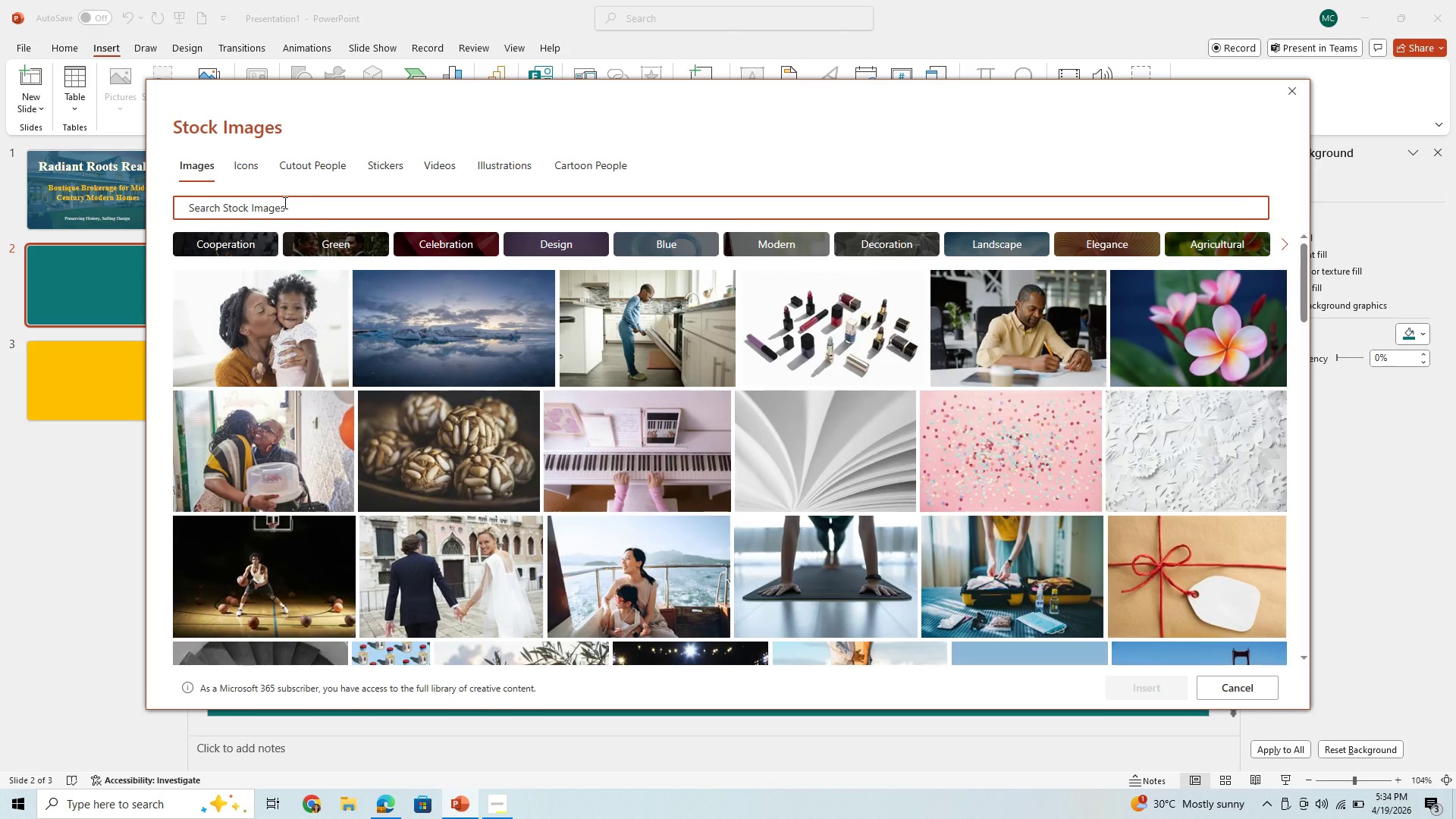 
type(MODERN HOUSE)
 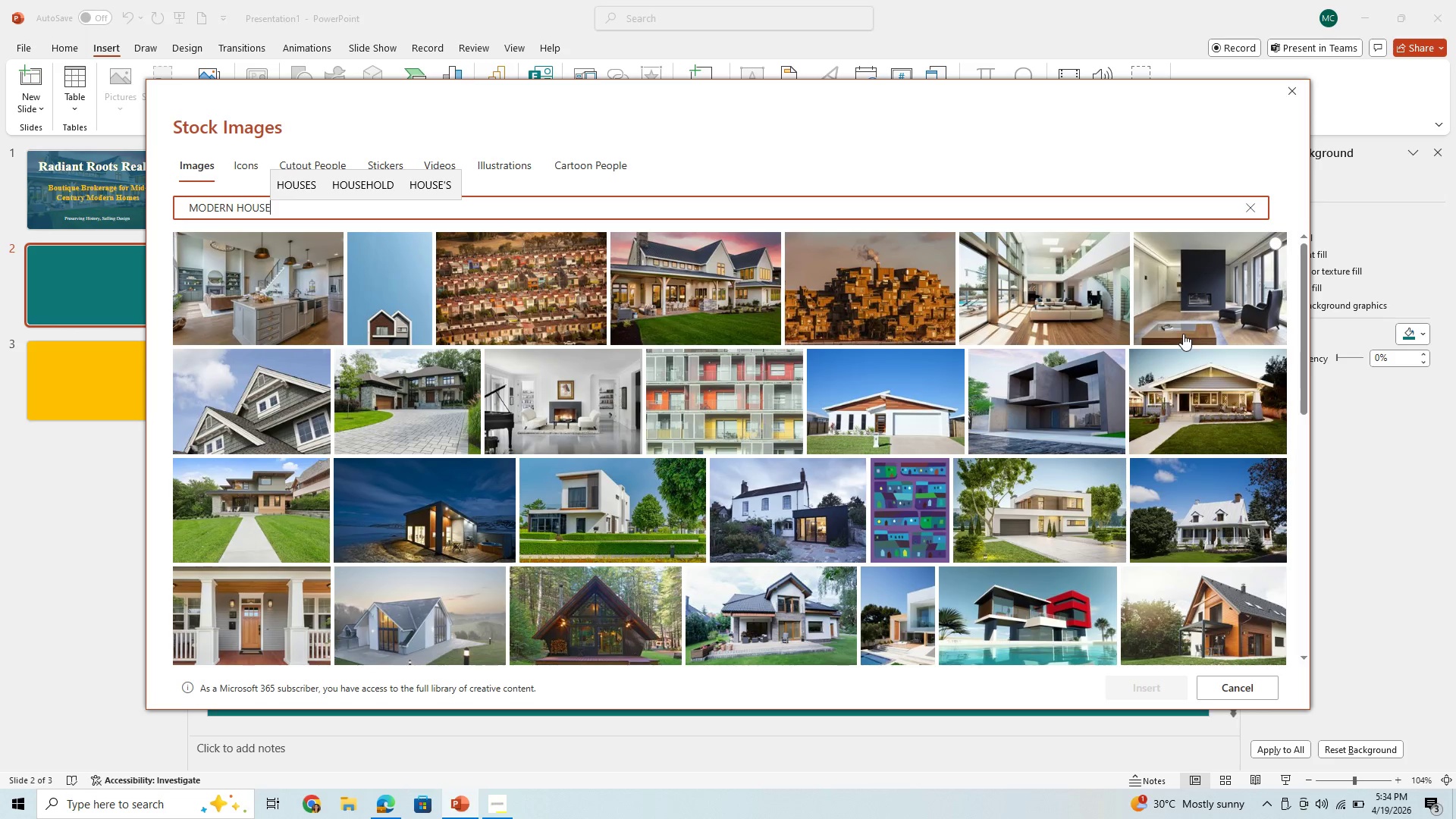 
wait(5.58)
 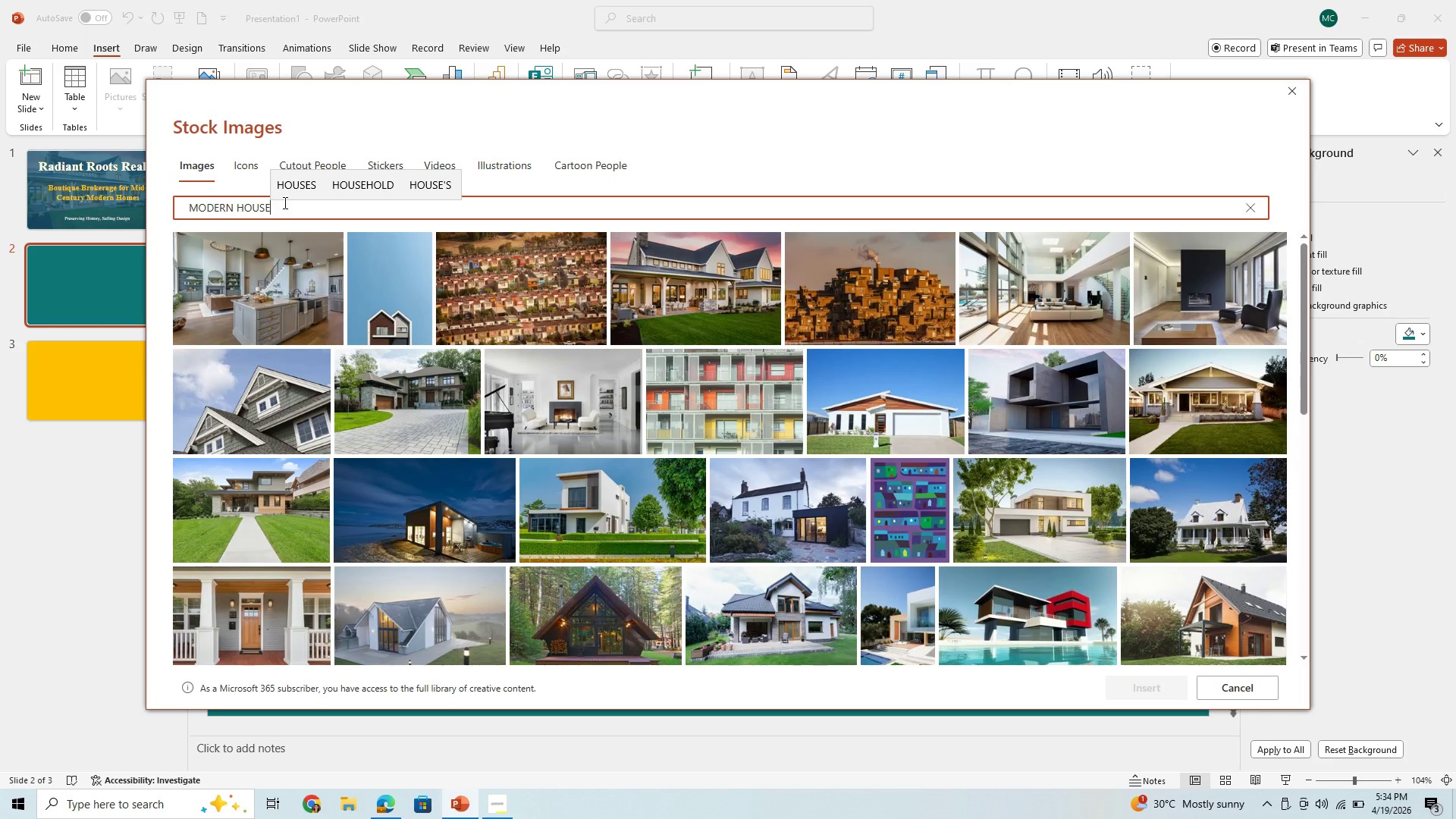 
scroll: coordinate [777, 554], scroll_direction: down, amount: 10.0
 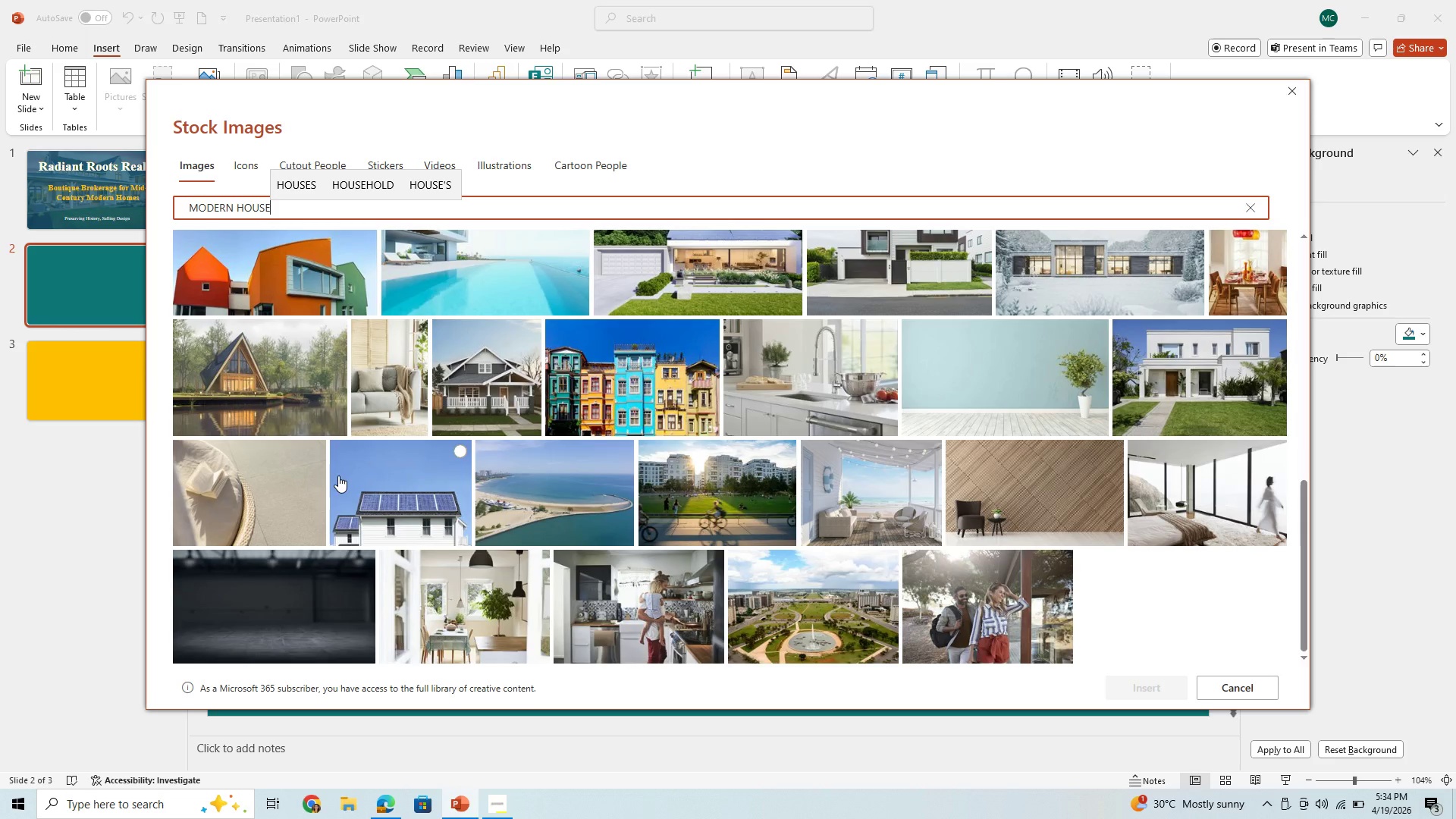 
scroll: coordinate [550, 425], scroll_direction: up, amount: 8.0
 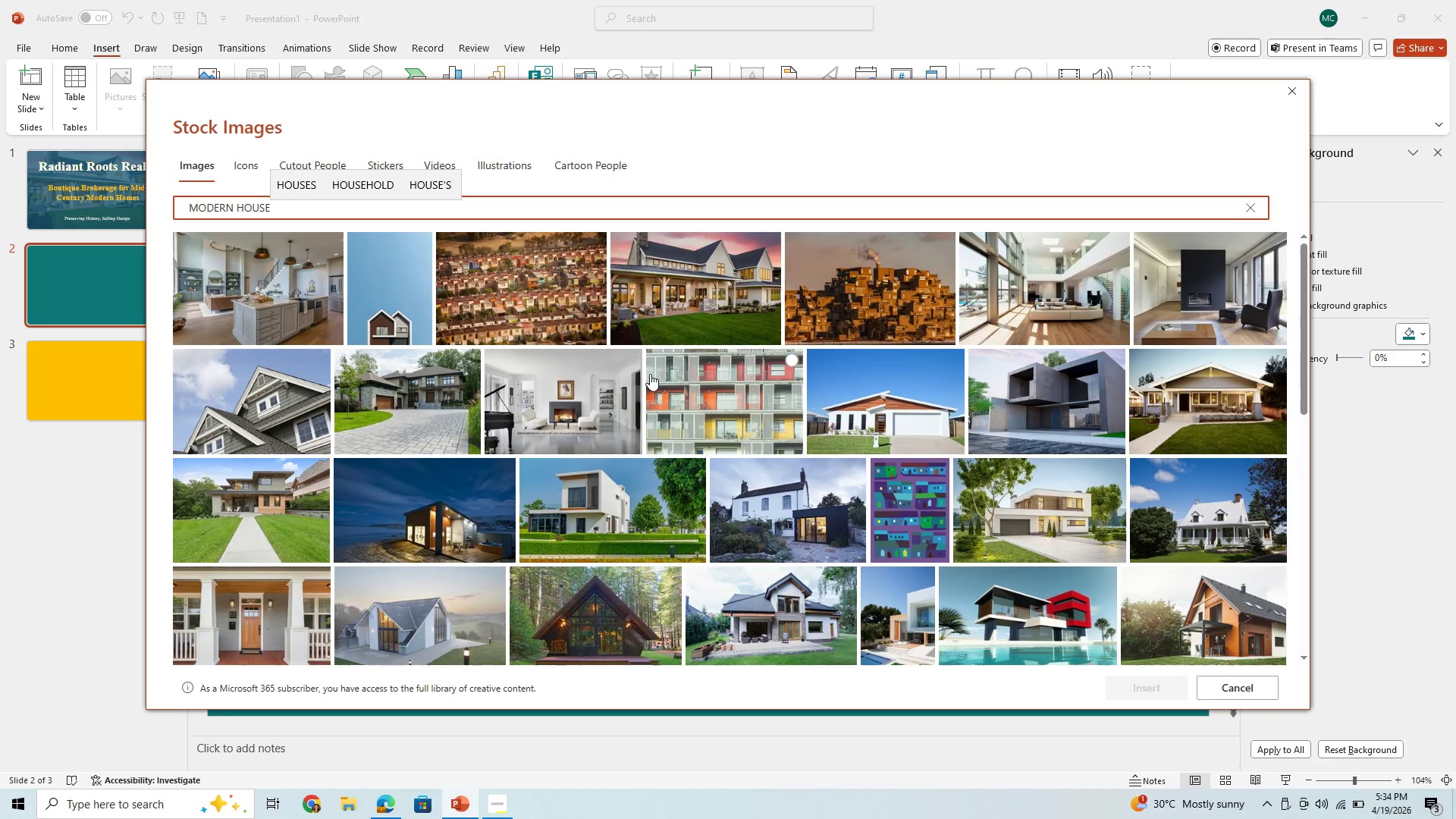 
left_click([582, 403])
 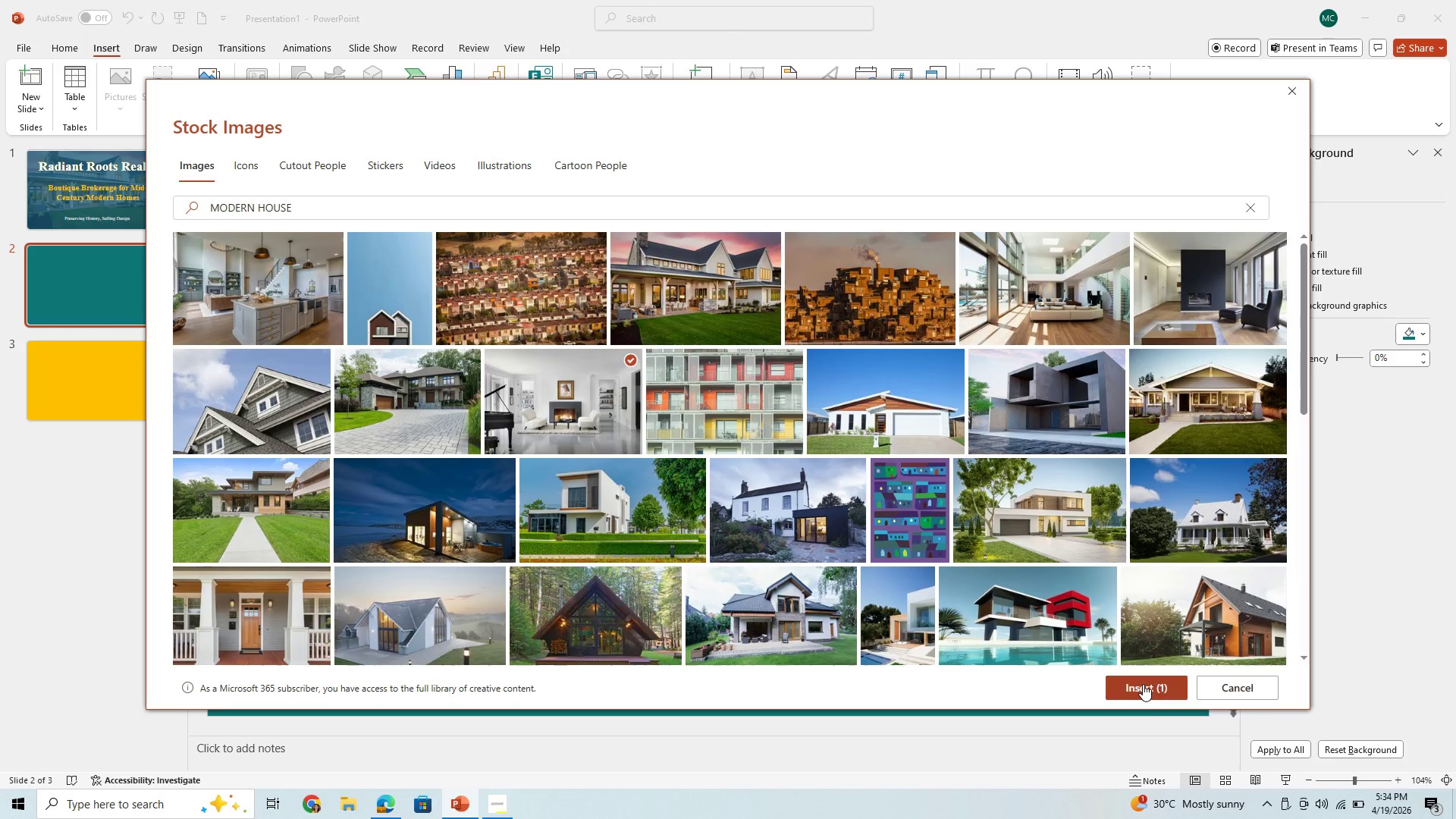 
left_click([1144, 689])
 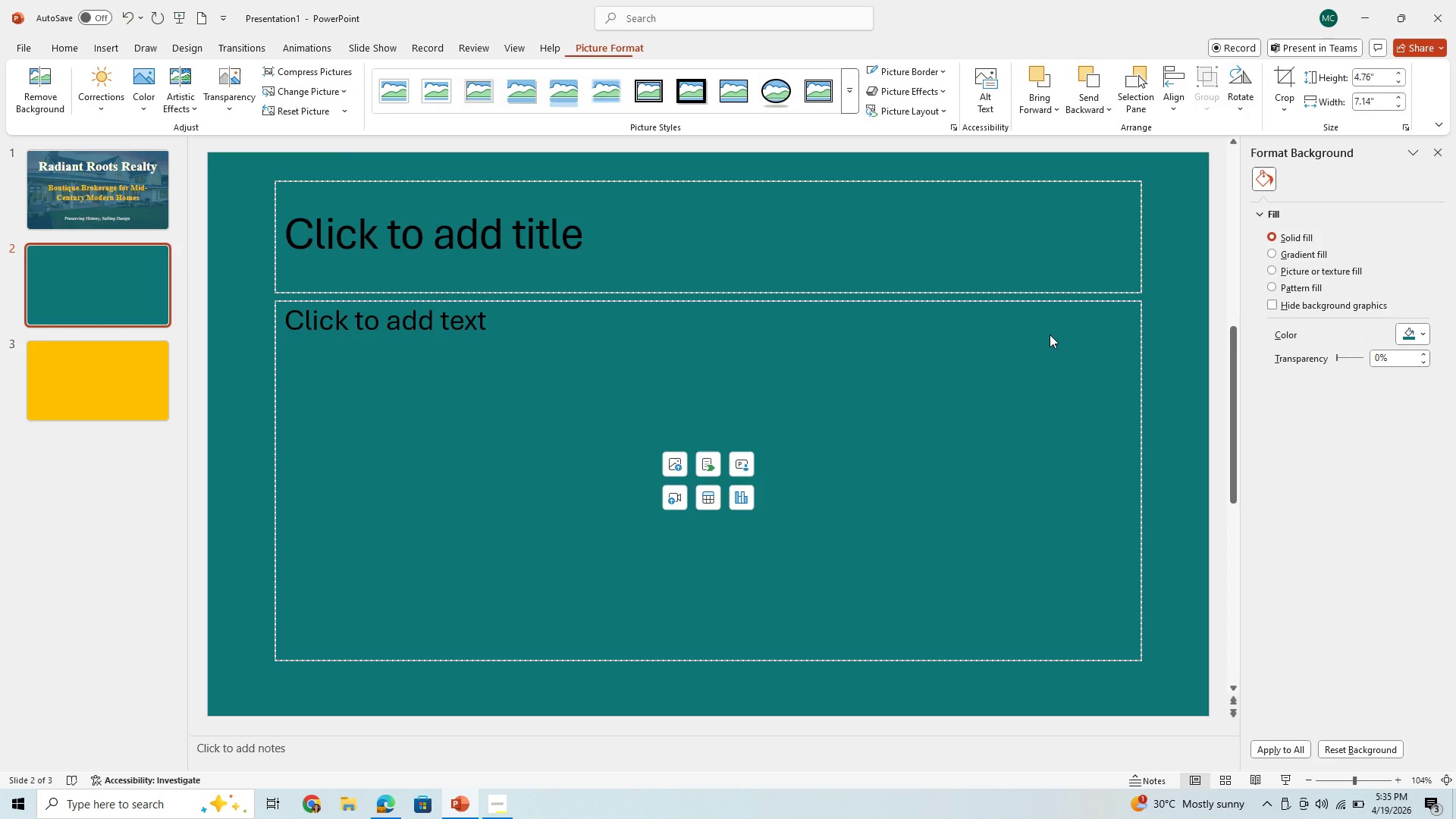 
wait(6.19)
 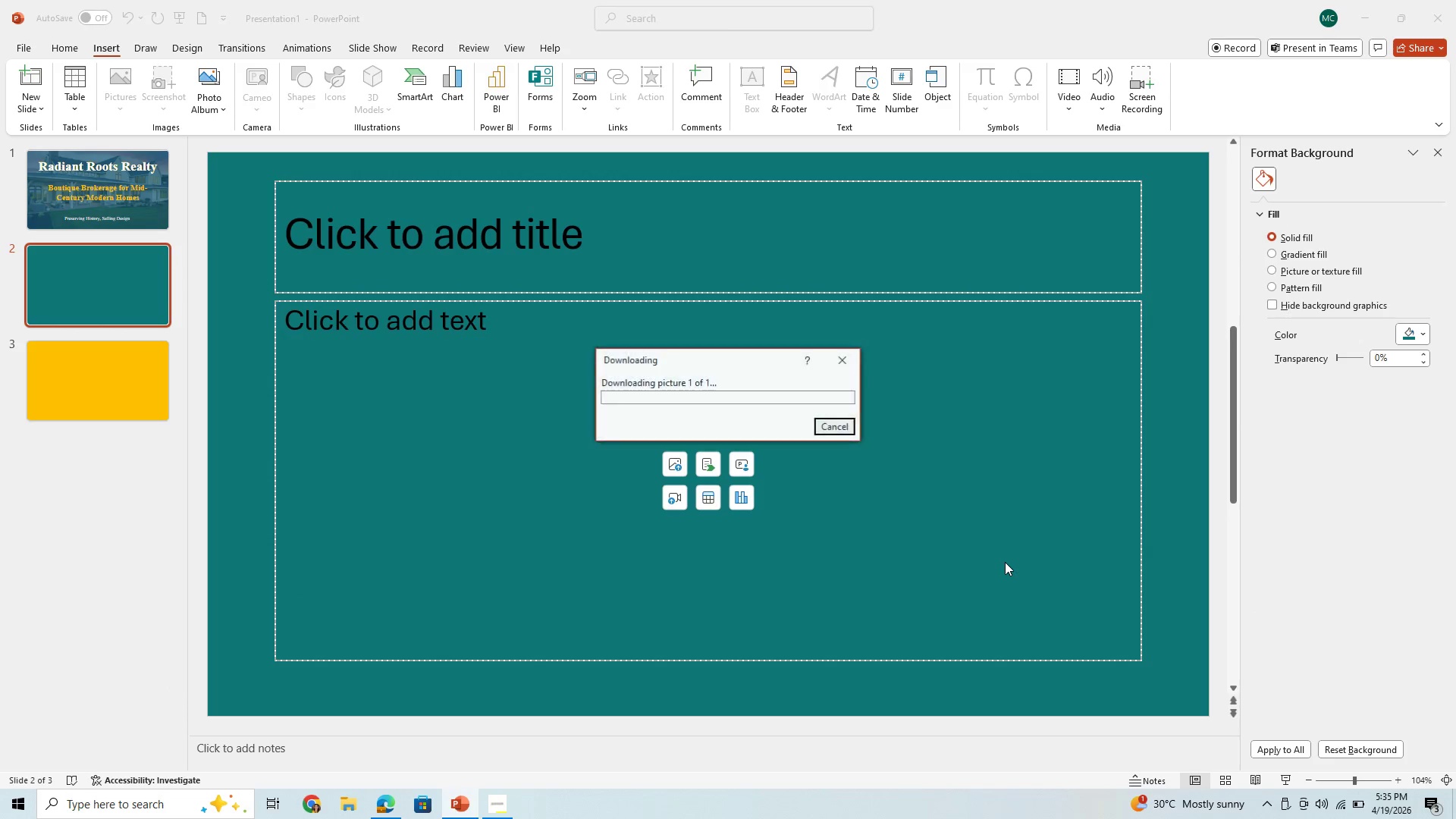 
left_click_drag(start_coordinate=[845, 506], to_coordinate=[681, 488])
 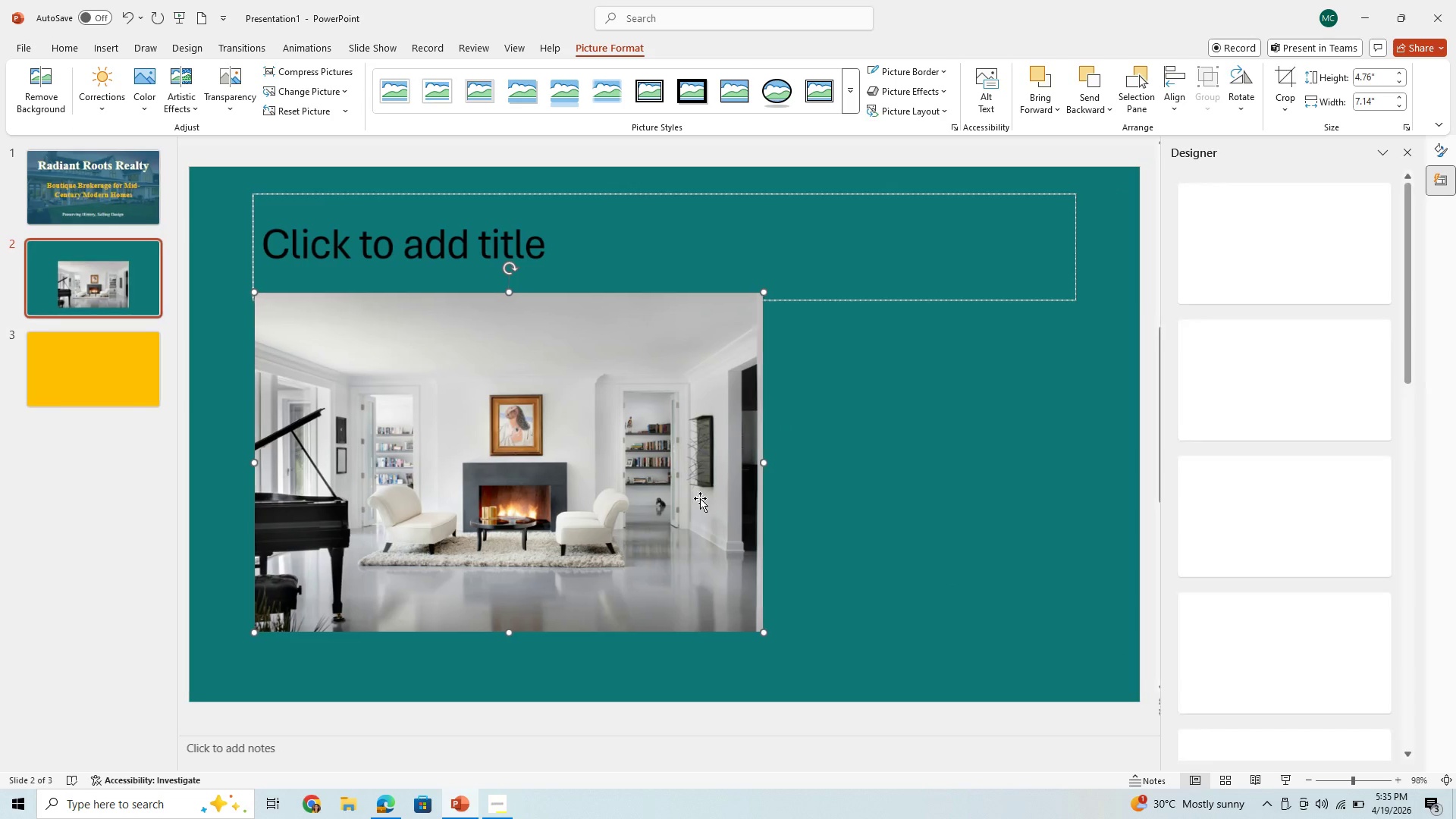 
left_click_drag(start_coordinate=[700, 498], to_coordinate=[695, 493])
 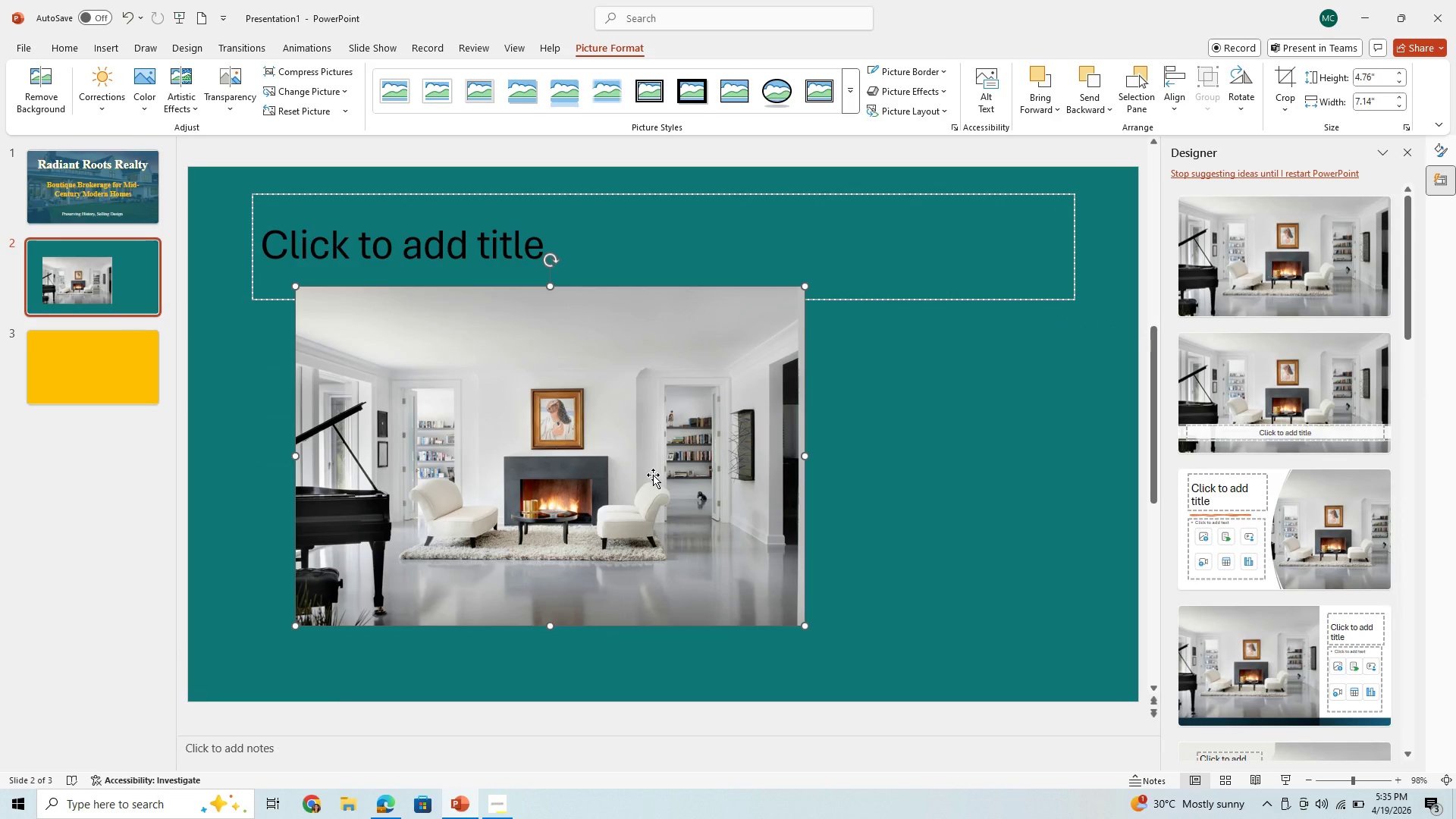 
left_click_drag(start_coordinate=[656, 472], to_coordinate=[554, 547])
 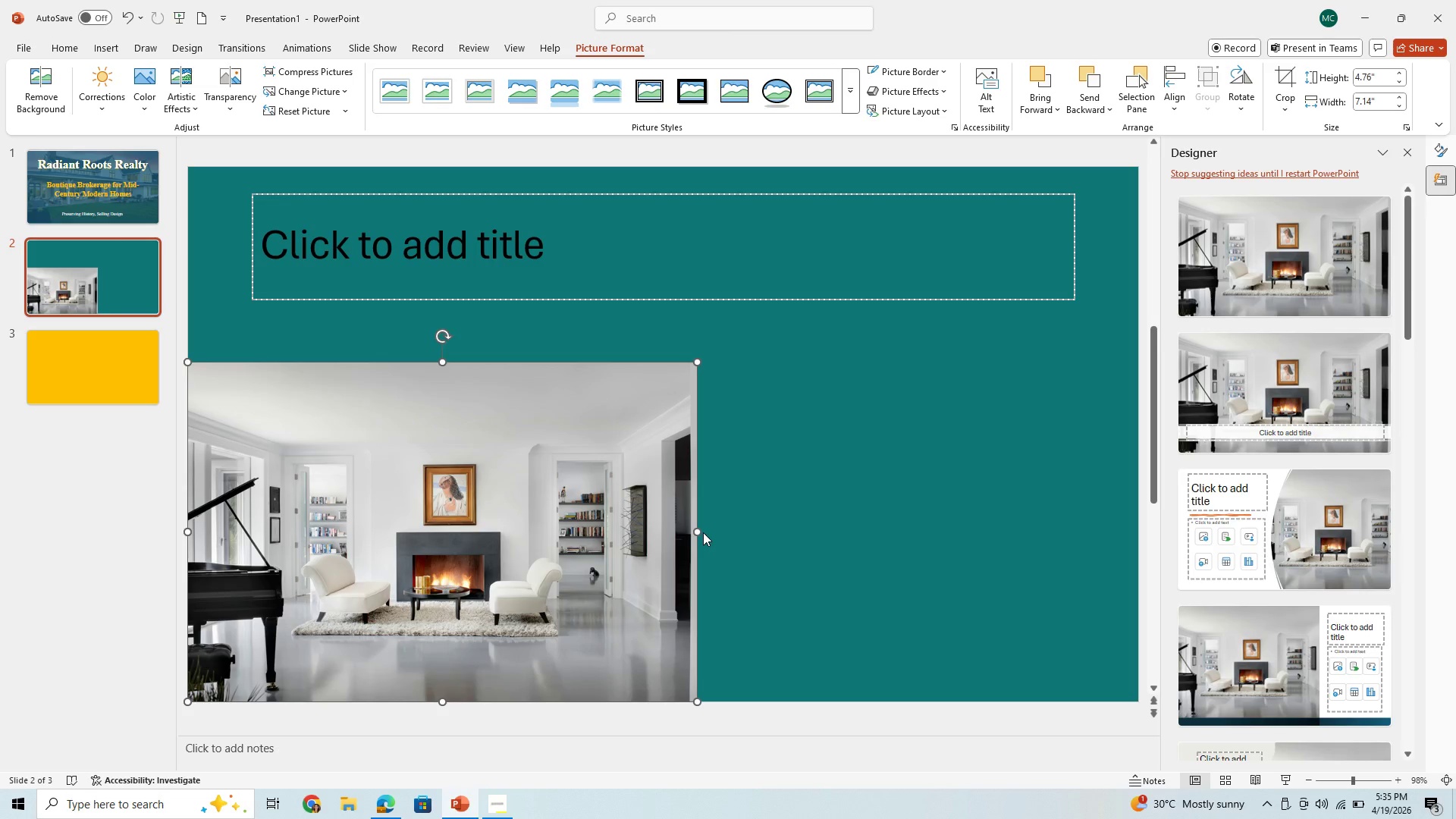 
left_click_drag(start_coordinate=[701, 532], to_coordinate=[1134, 568])
 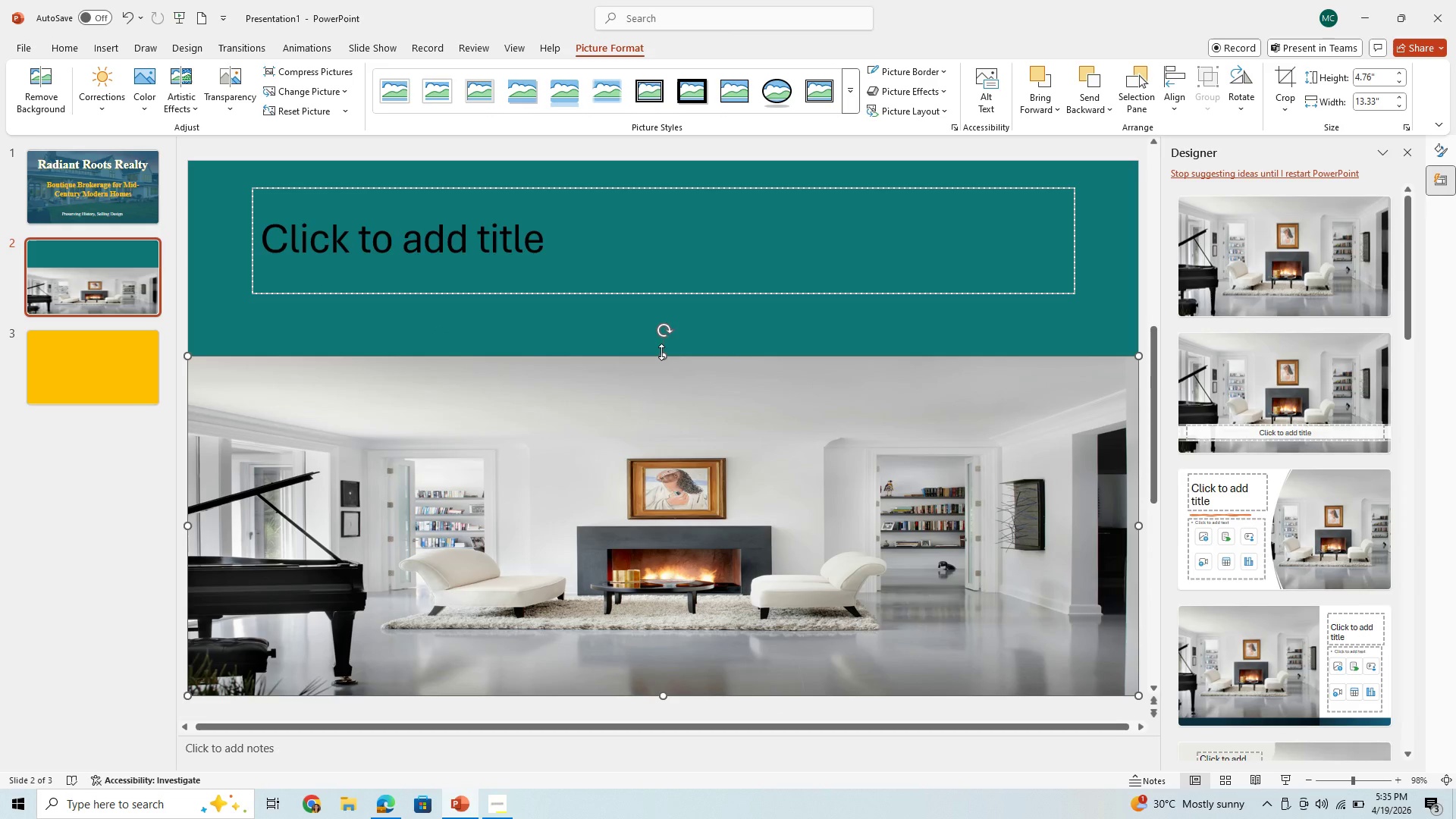 
left_click_drag(start_coordinate=[661, 352], to_coordinate=[673, 289])
 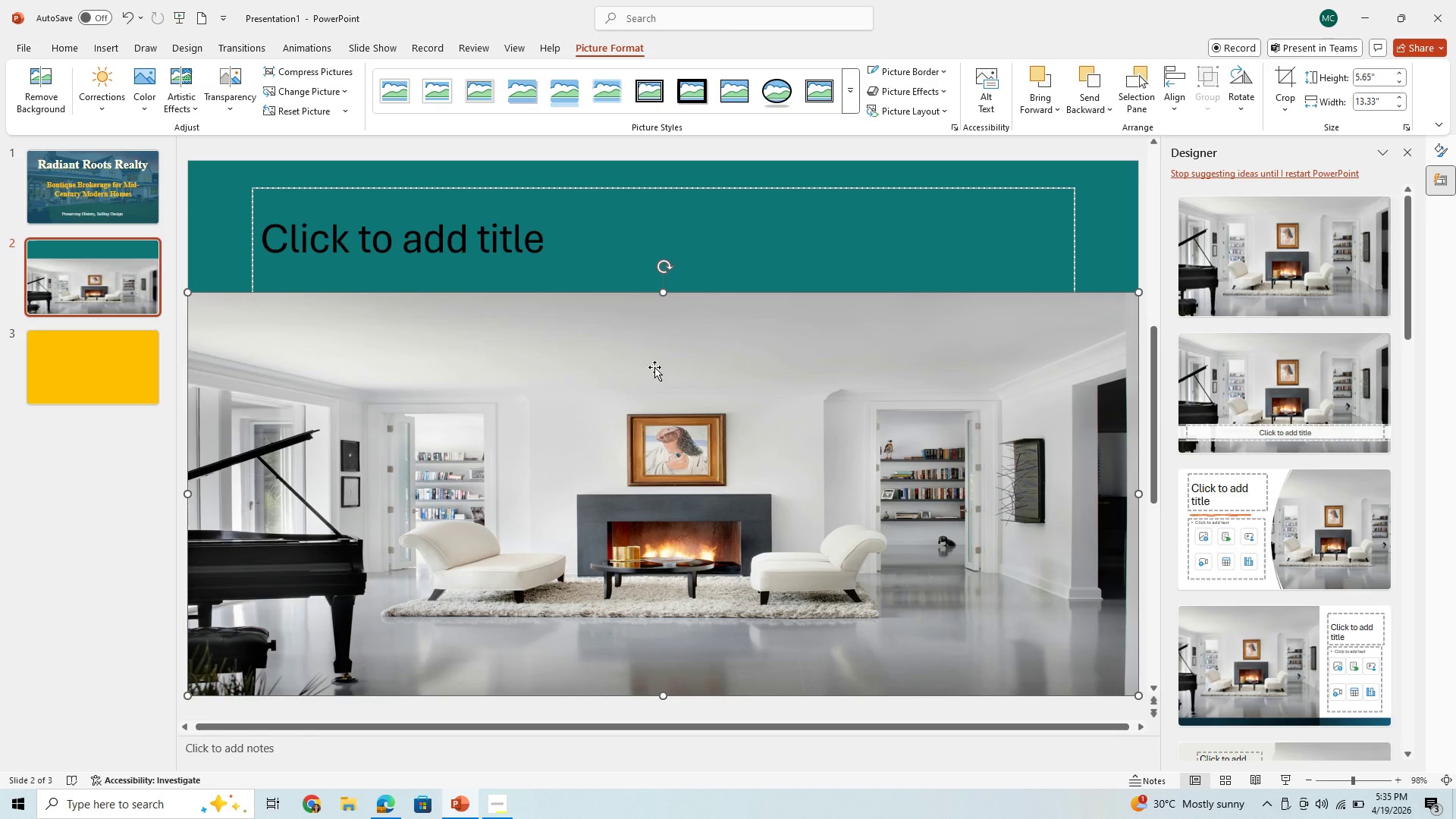 
wait(9.53)
 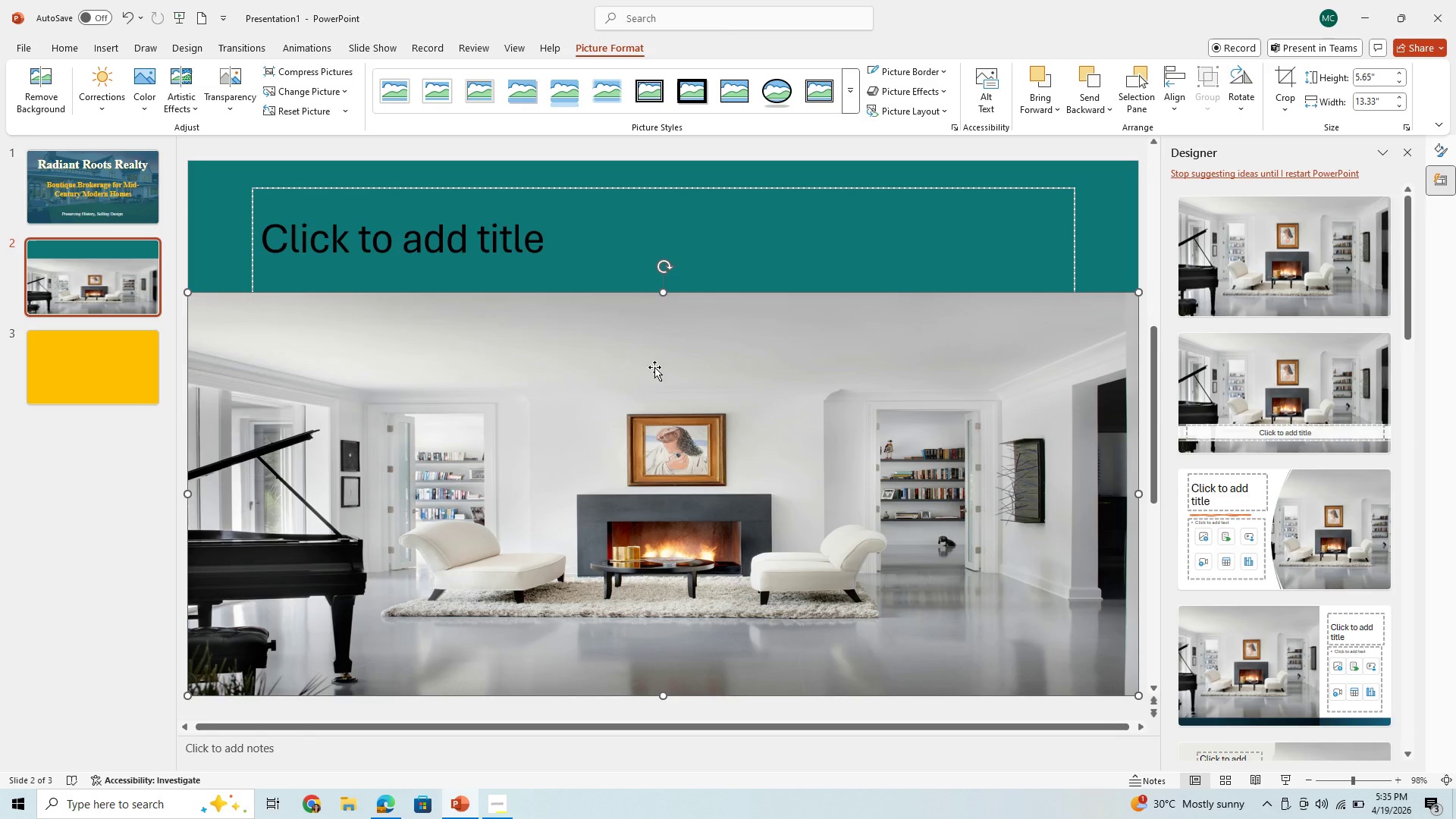 
left_click([910, 482])
 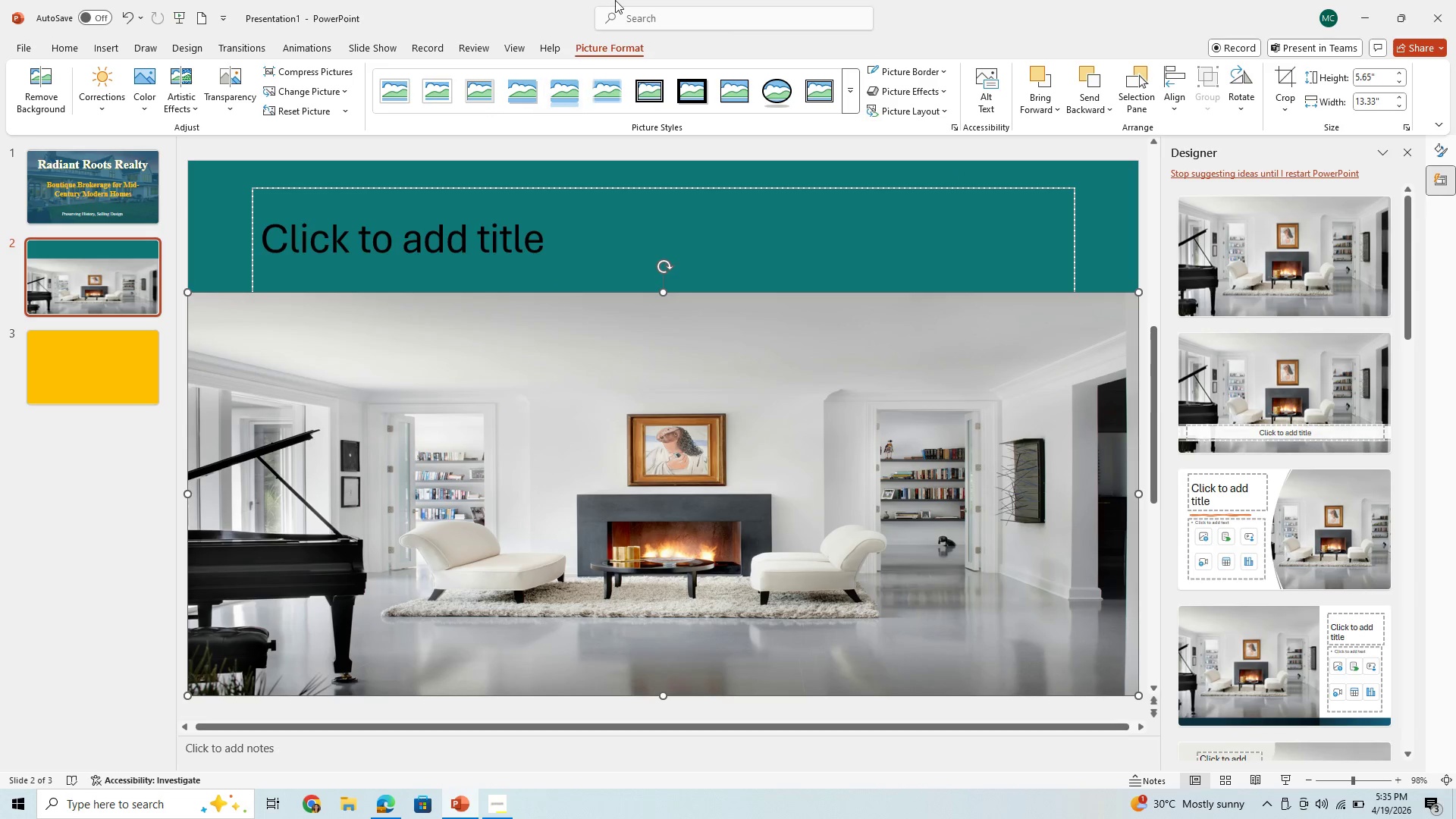 
wait(5.48)
 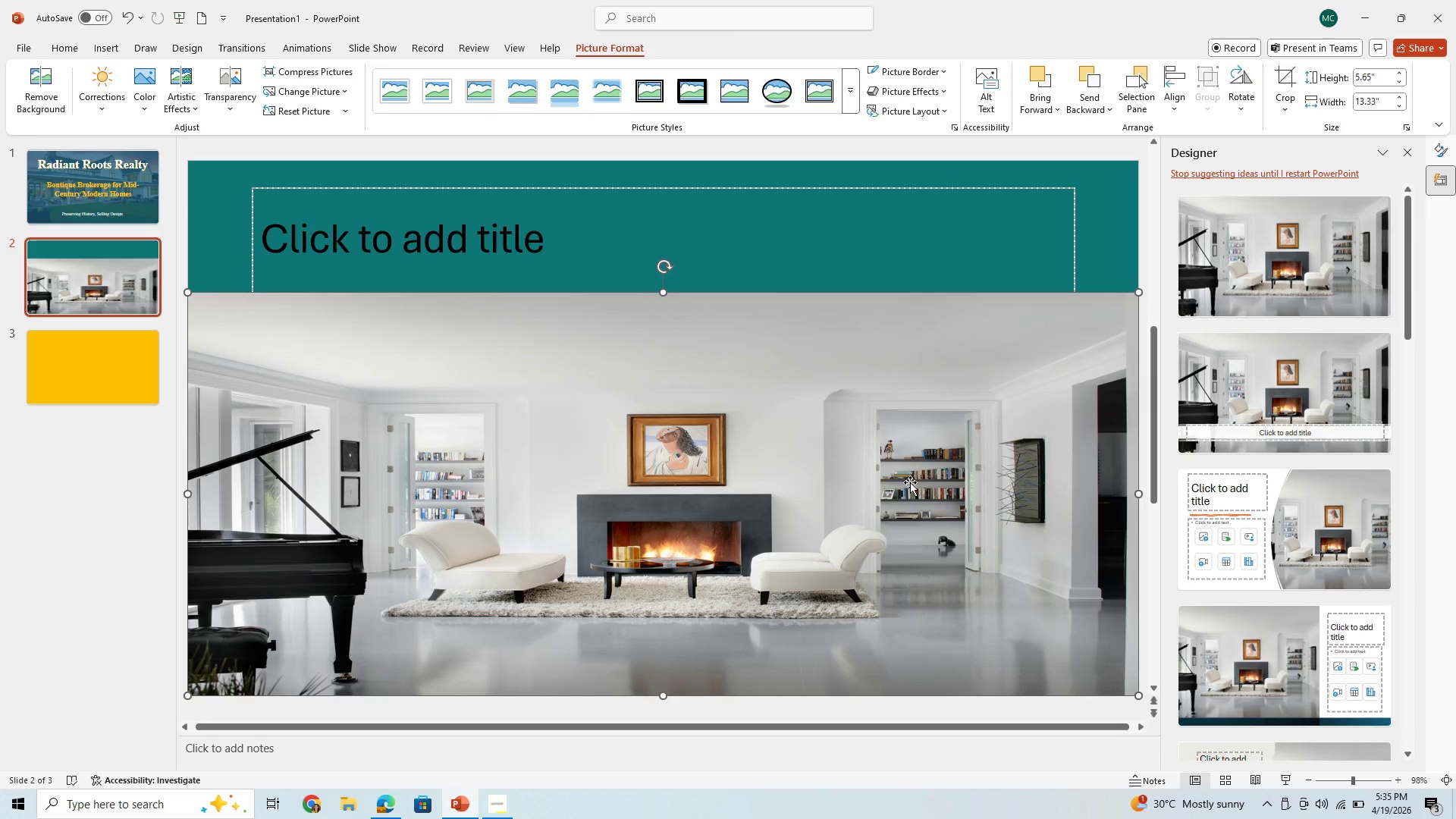 
left_click([645, 17])
 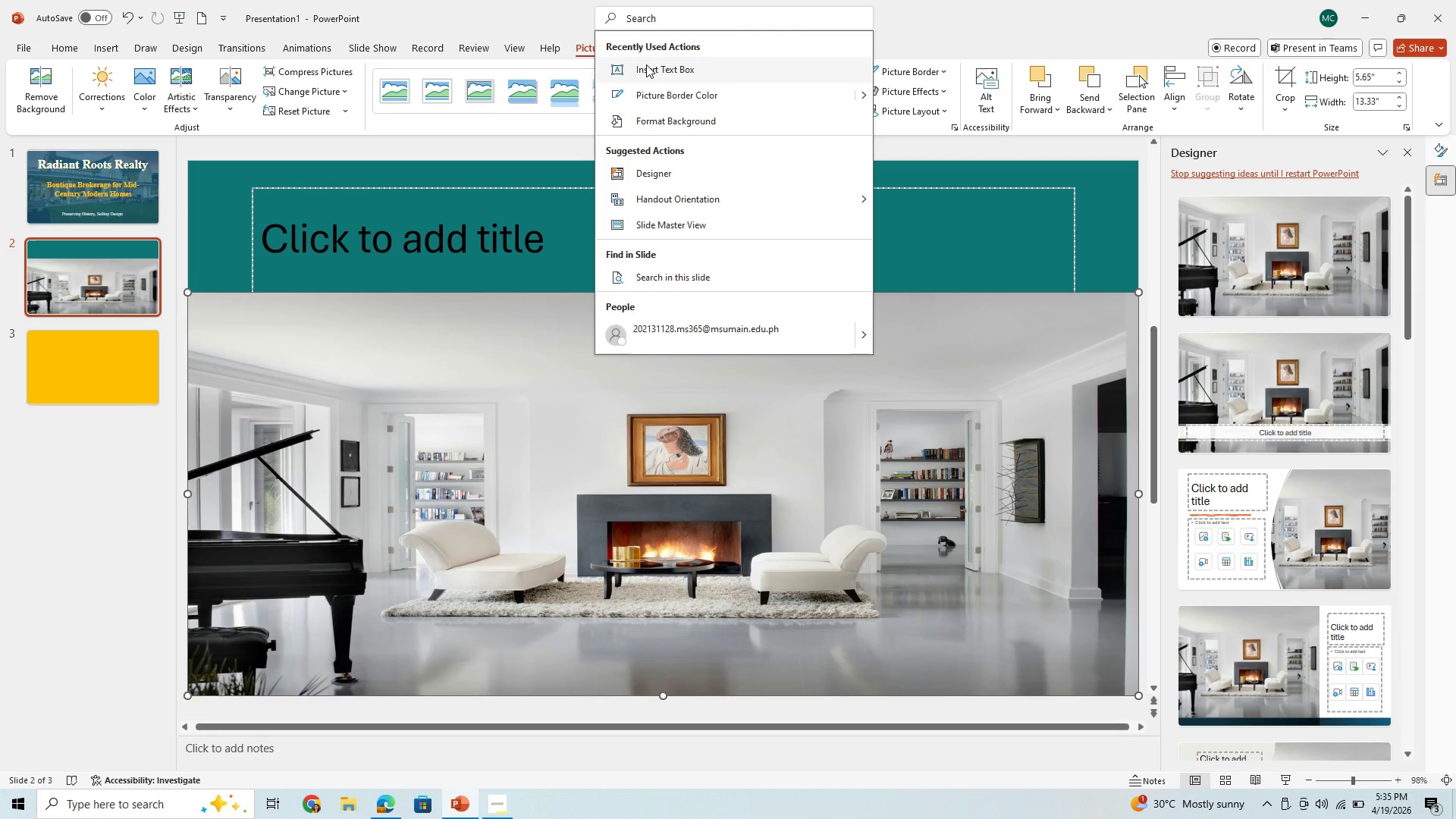 
left_click([646, 64])
 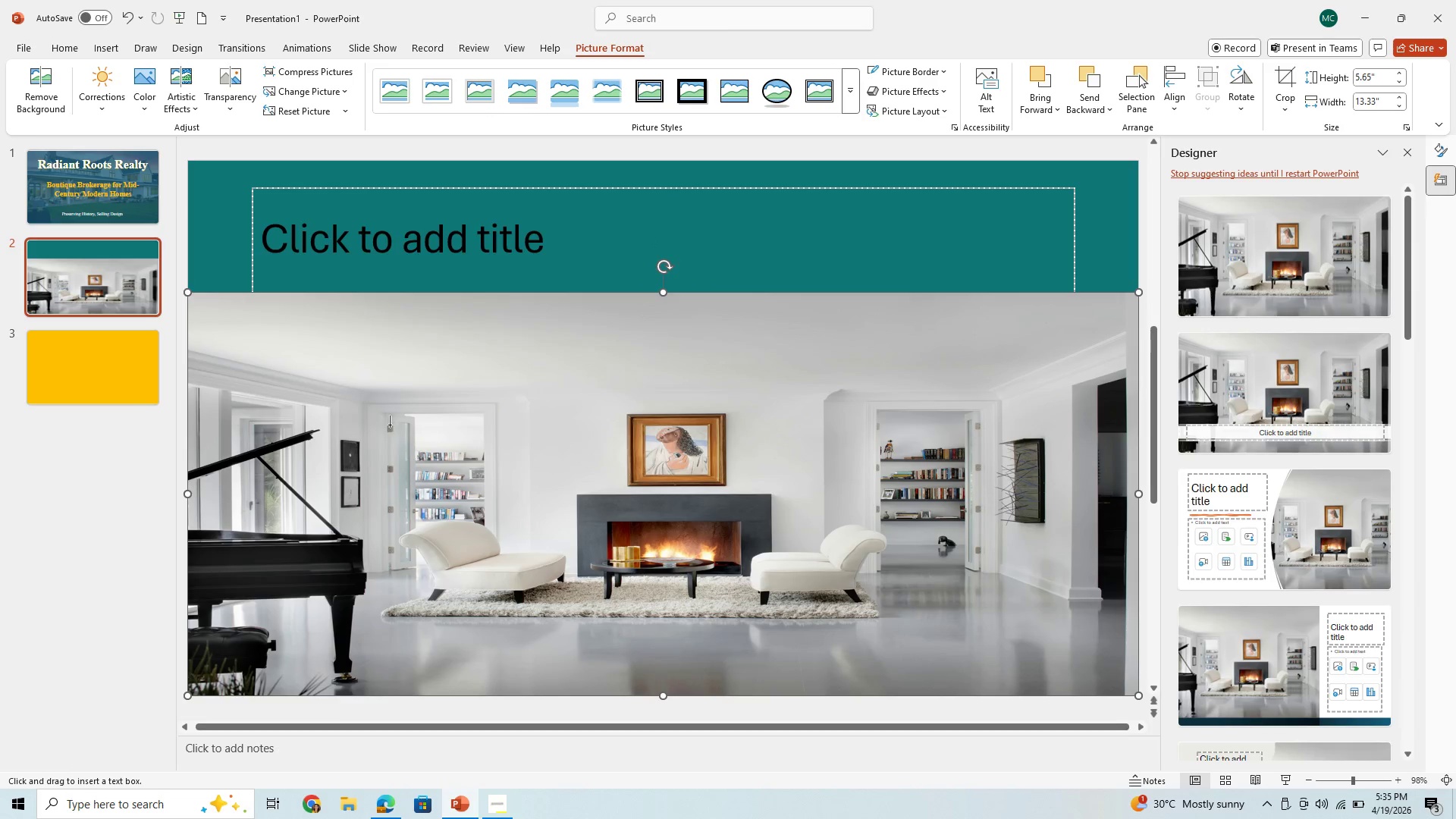 
left_click_drag(start_coordinate=[293, 329], to_coordinate=[1067, 592])
 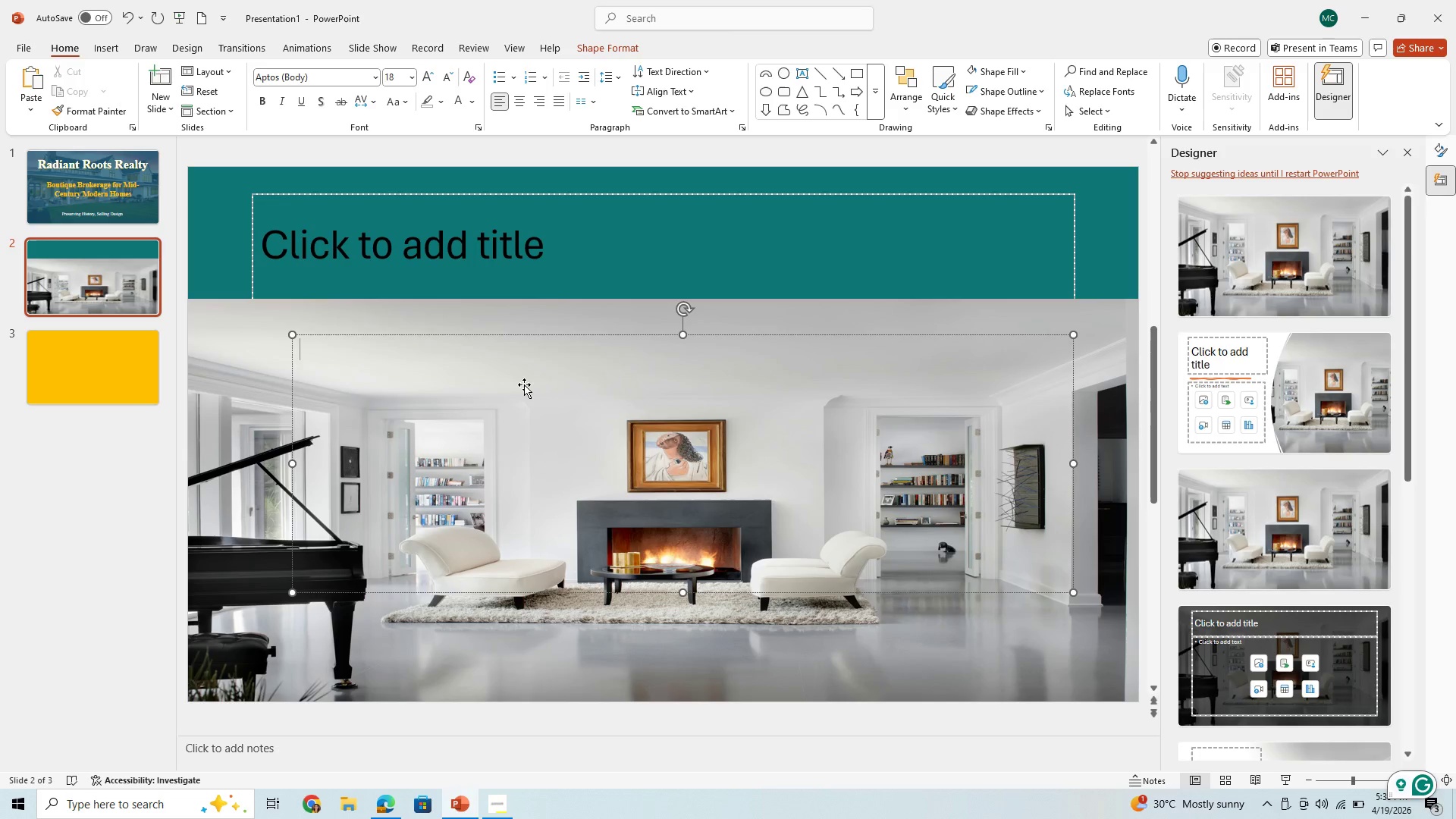 
type(WHO ARE ARE)
 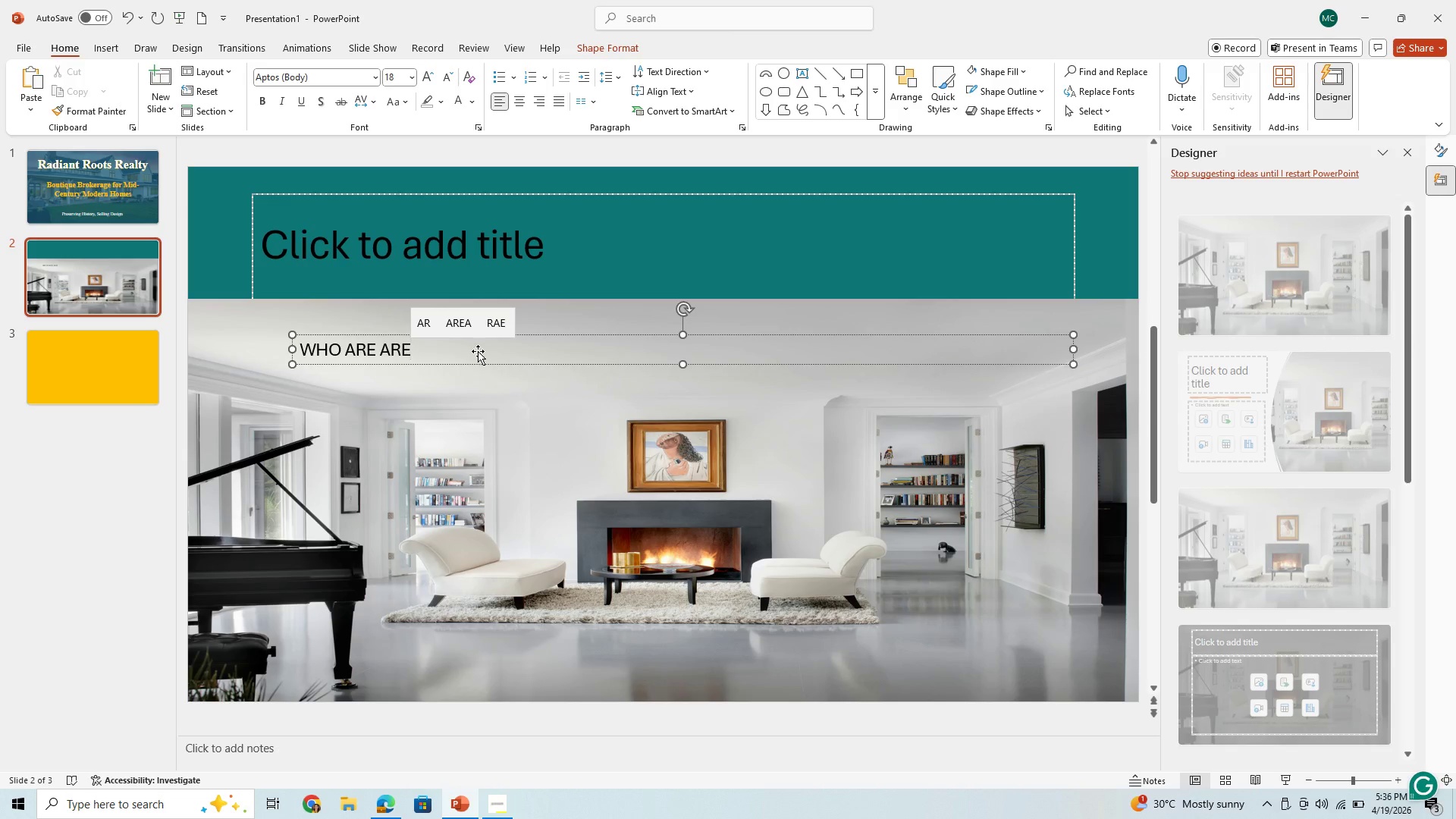 
left_click([420, 354])
 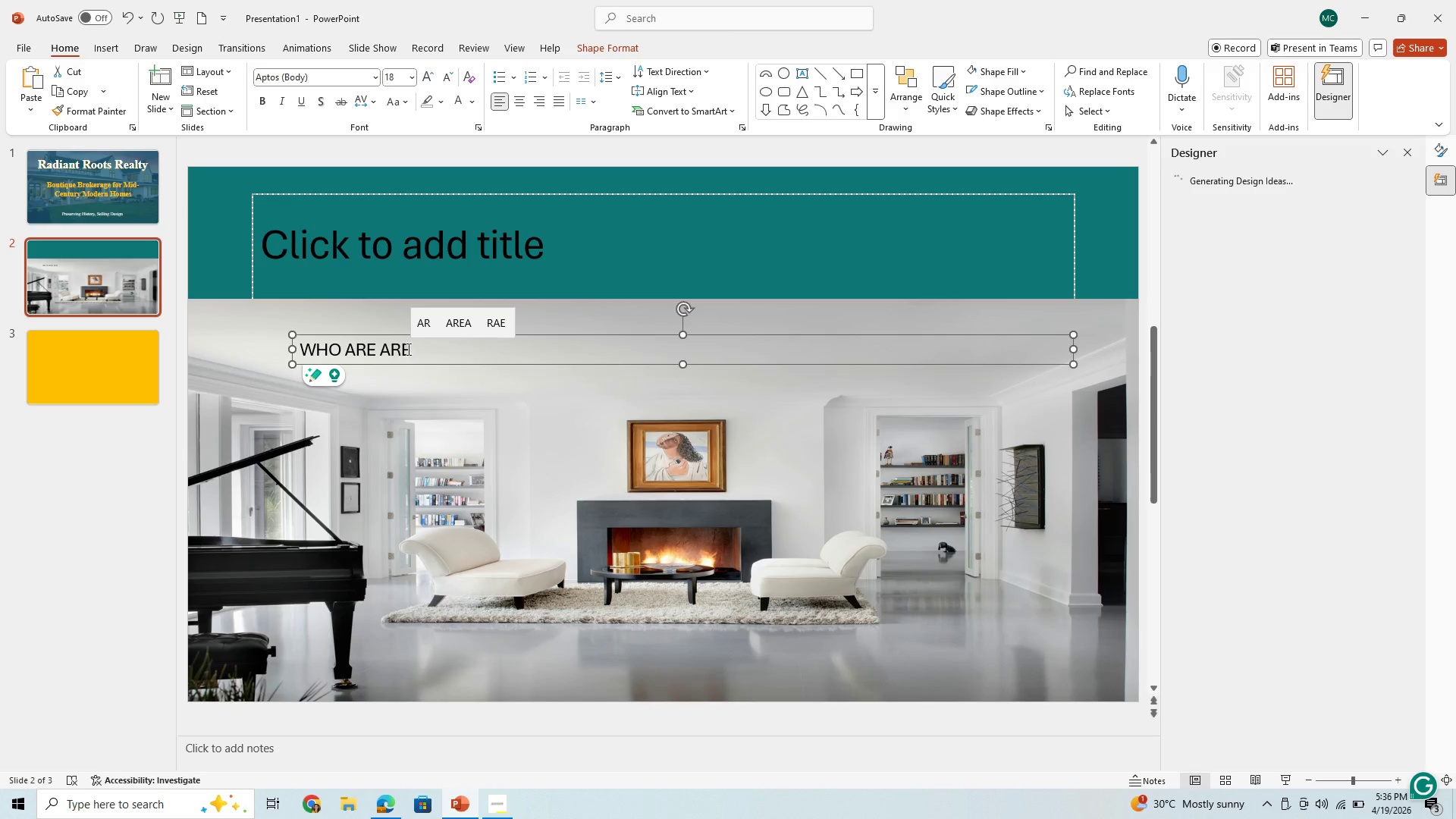 
left_click([407, 349])
 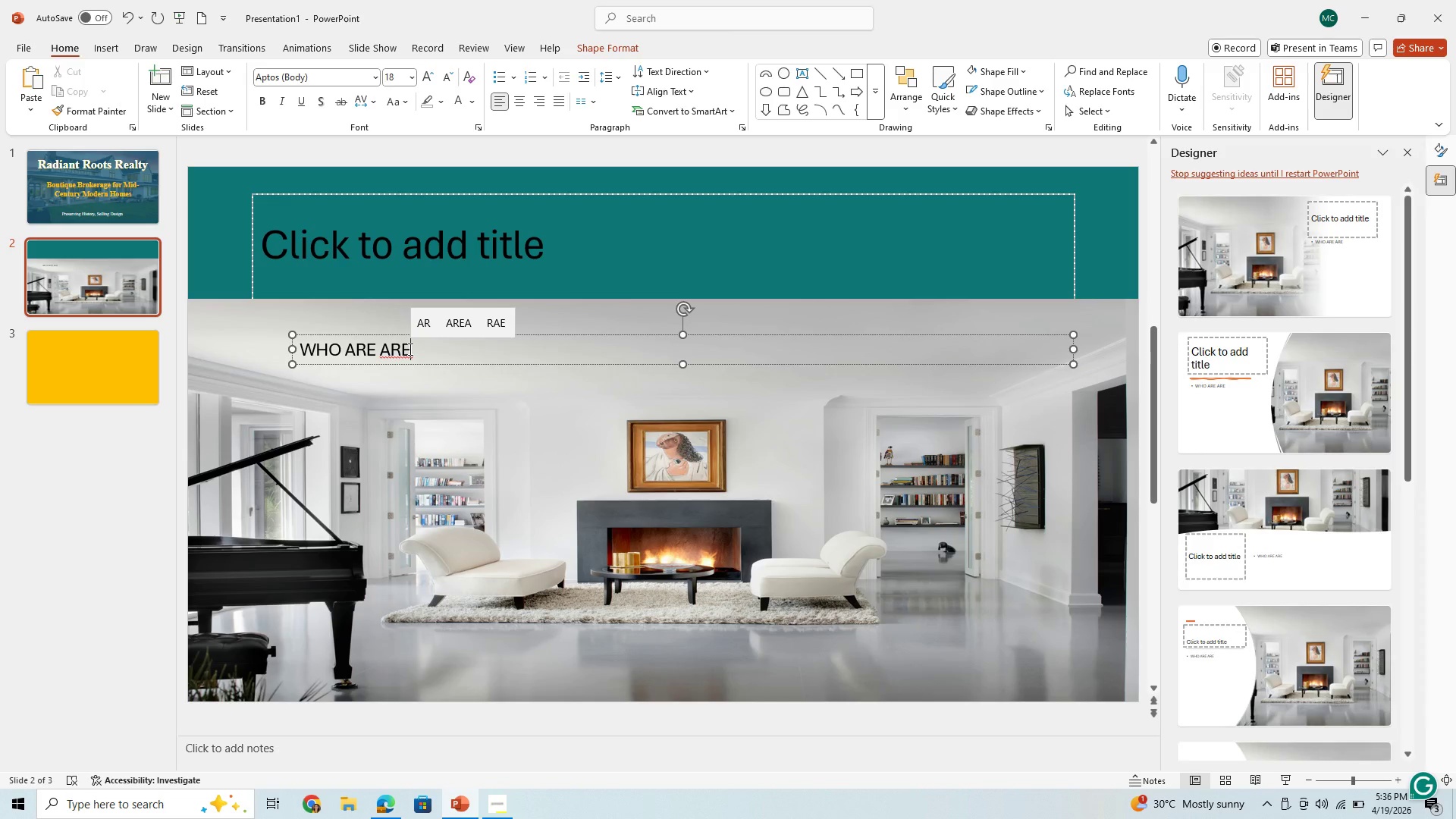 
key(Enter)
 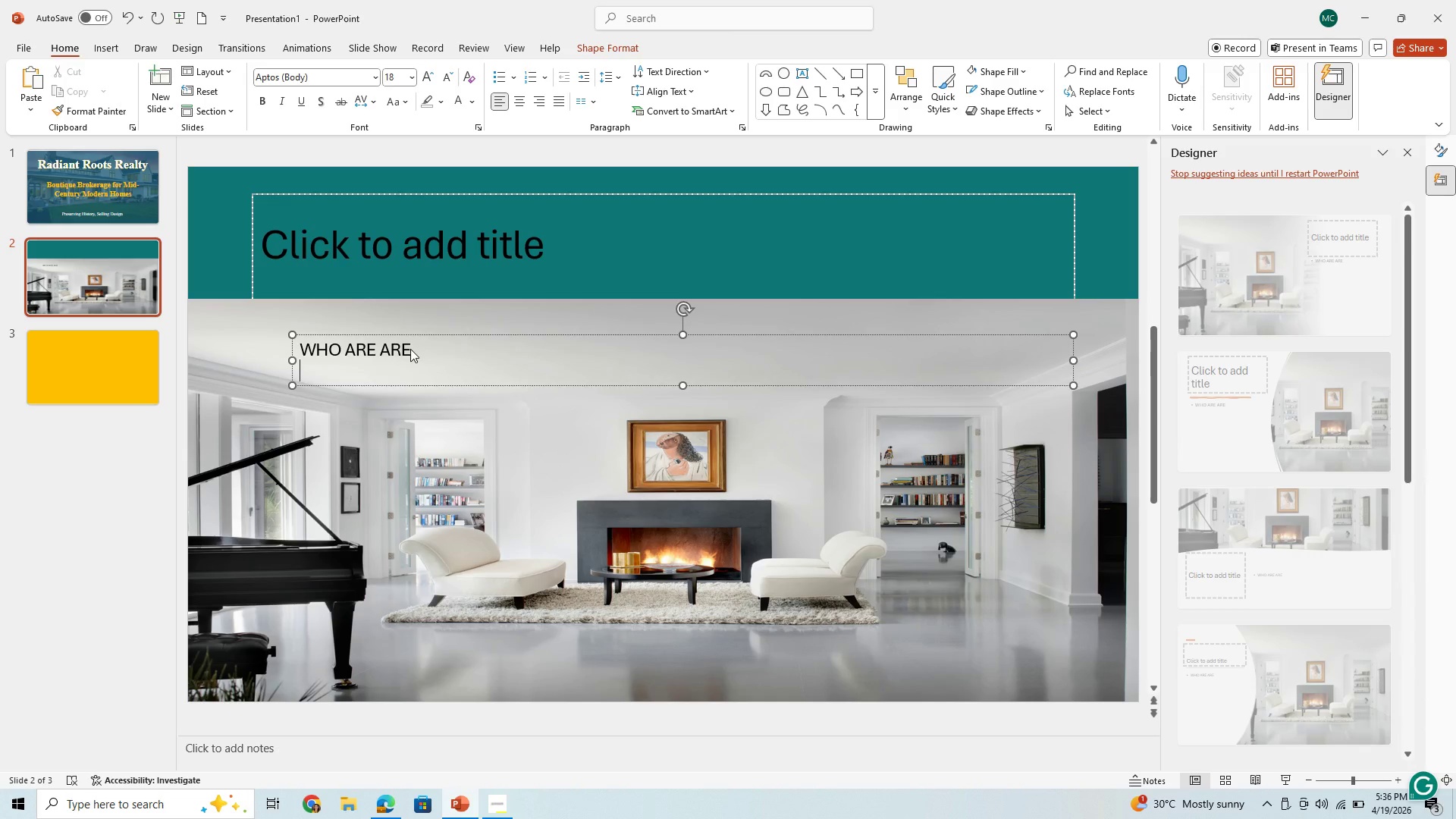 
key(Enter)
 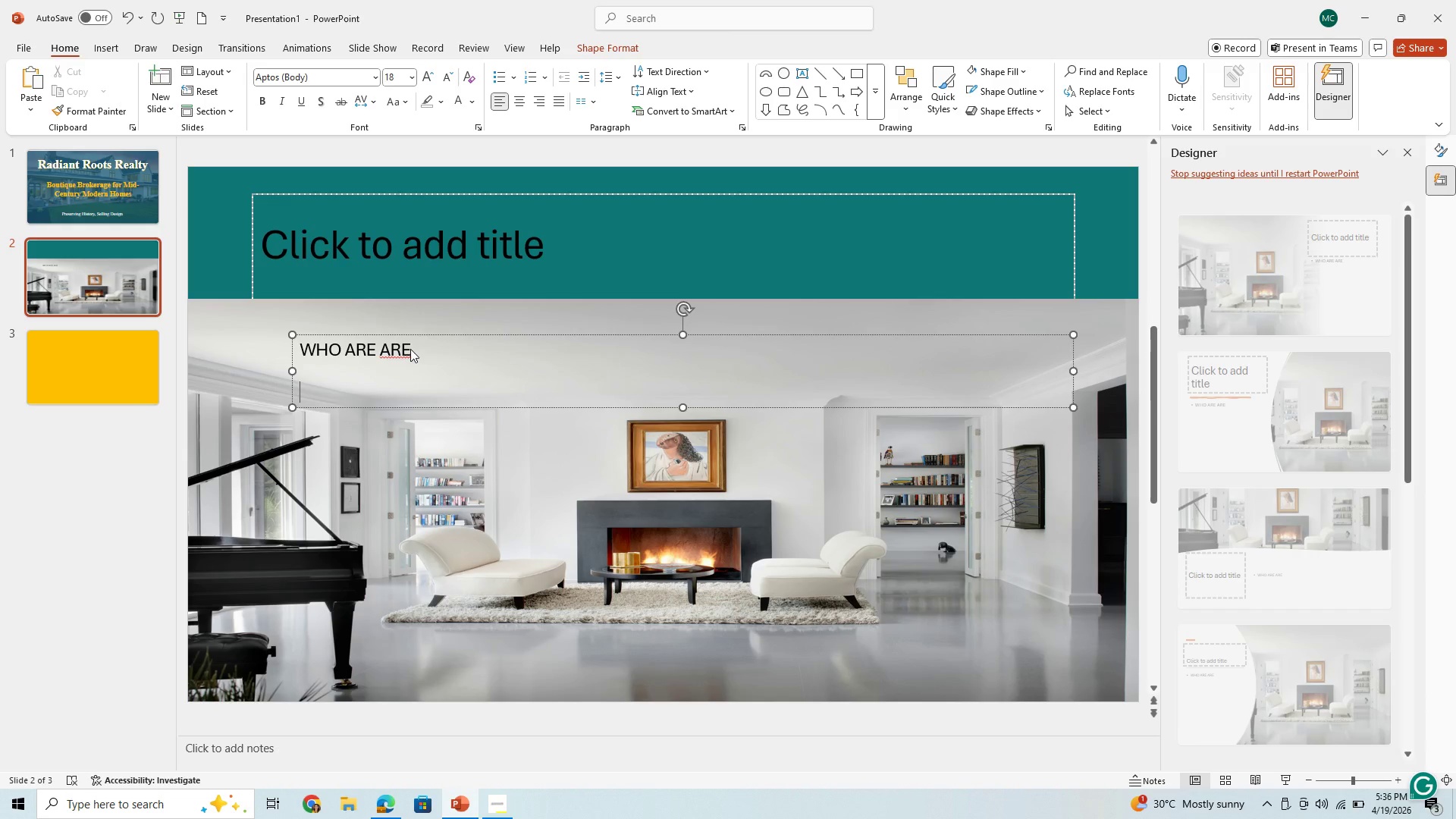 
type(EX)
key(Backspace)
type(XCLUDE)
key(Backspace)
key(Backspace)
key(Backspace)
key(Backspace)
key(Backspace)
key(Backspace)
key(Backspace)
type(Exclu)
 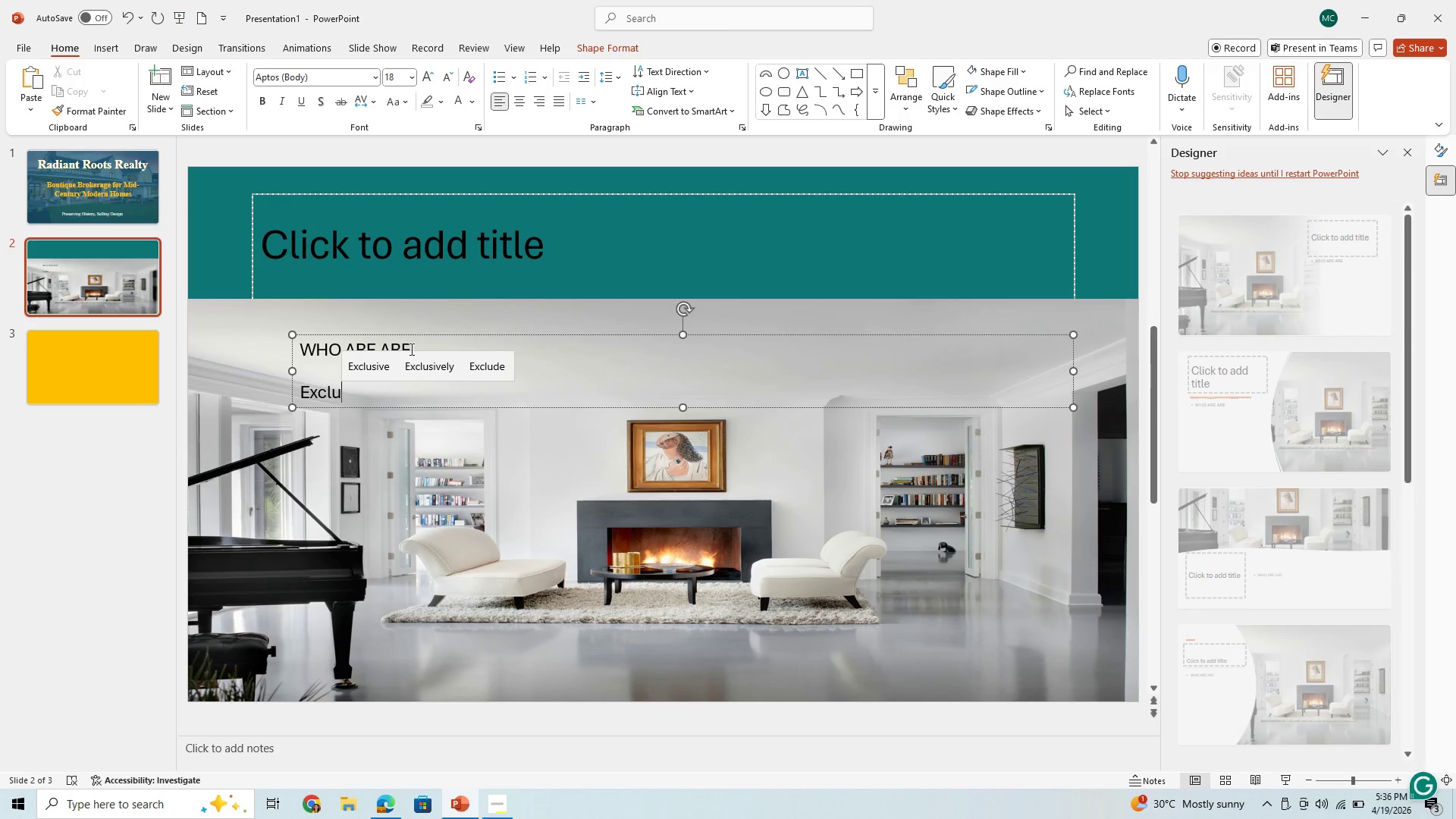 
type(sive MCM specialization )
 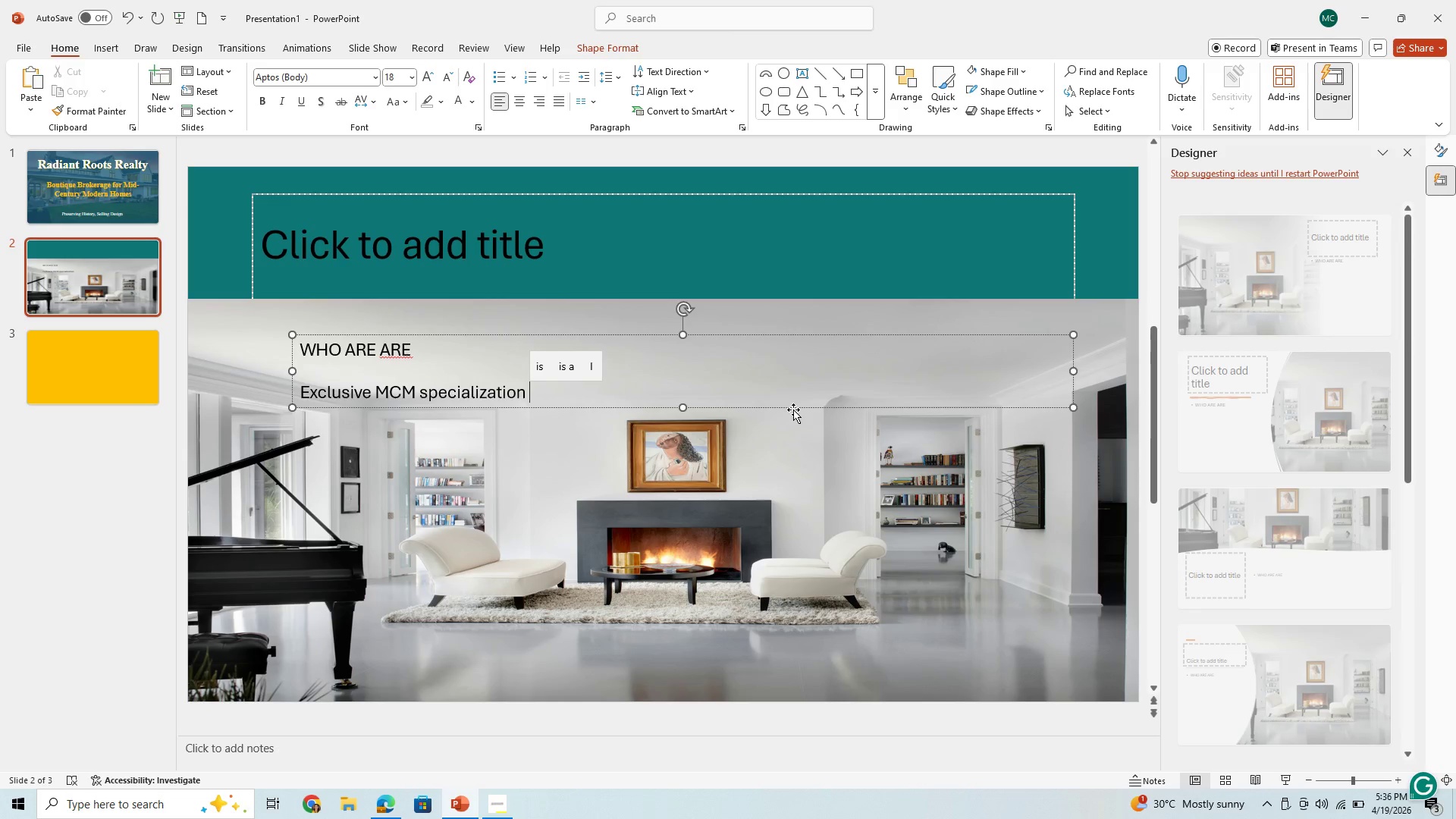 
left_click([794, 412])
 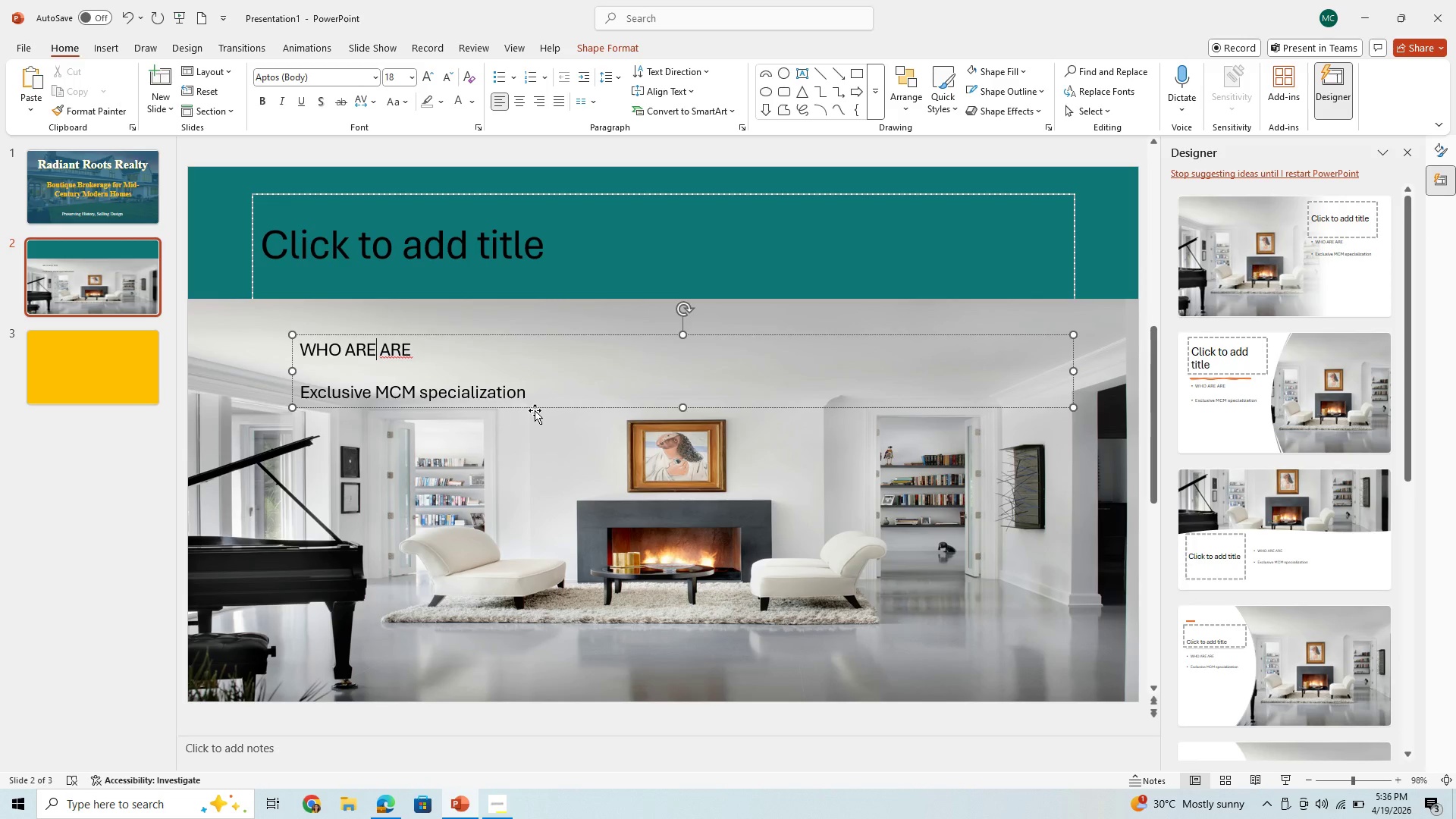 
left_click_drag(start_coordinate=[542, 407], to_coordinate=[811, 442])
 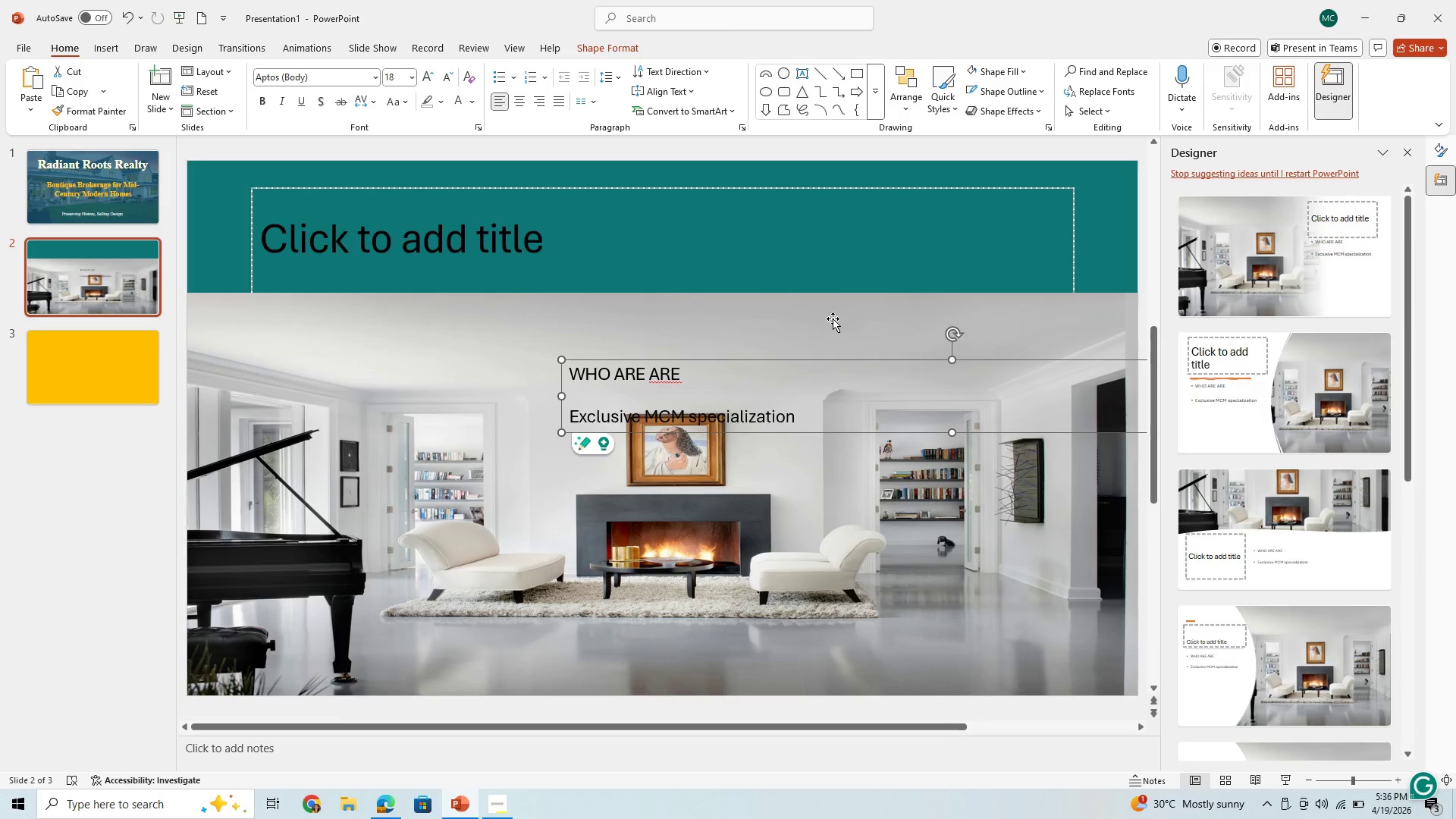 
left_click([826, 320])
 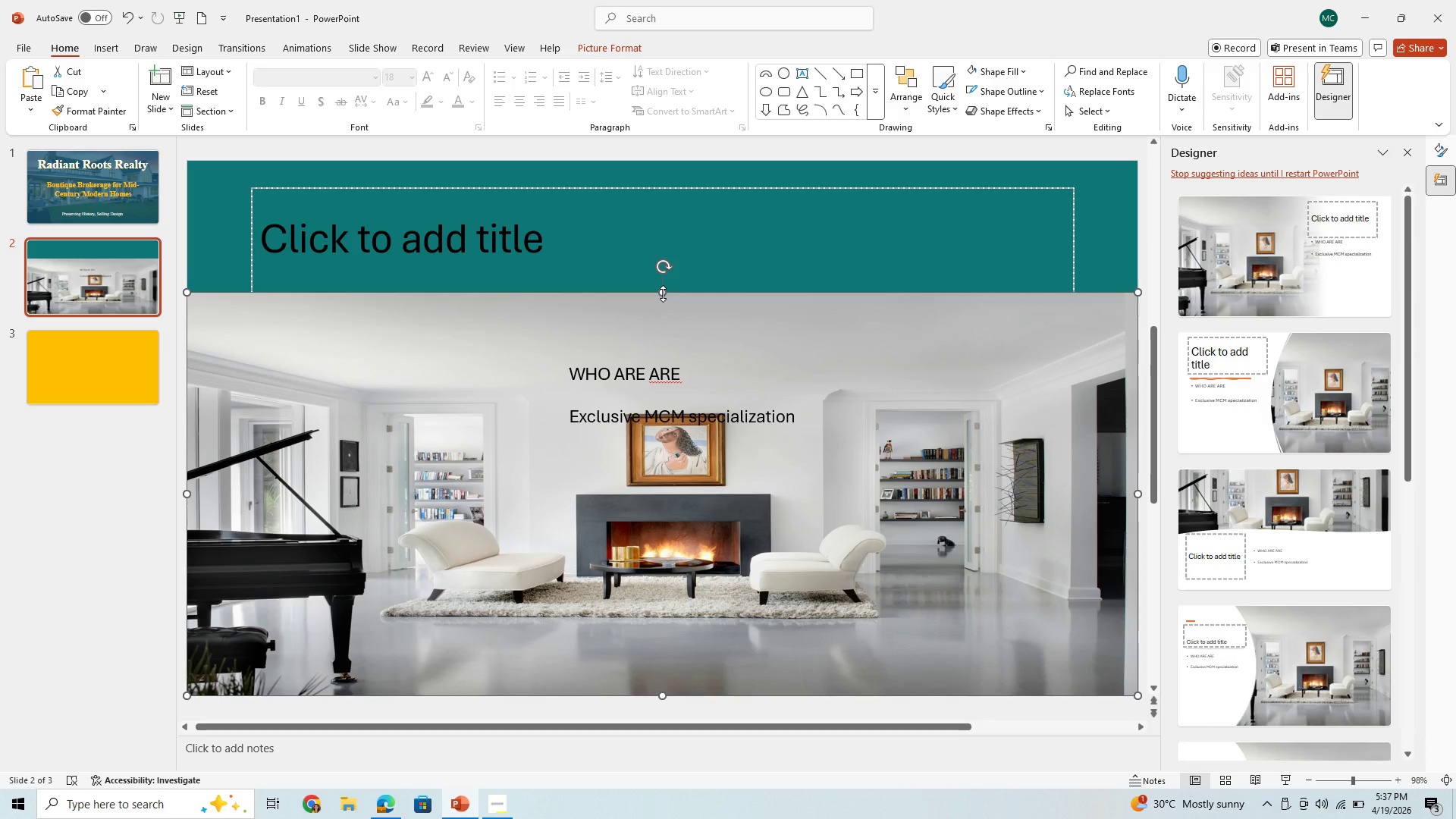 
left_click_drag(start_coordinate=[664, 293], to_coordinate=[685, 156])
 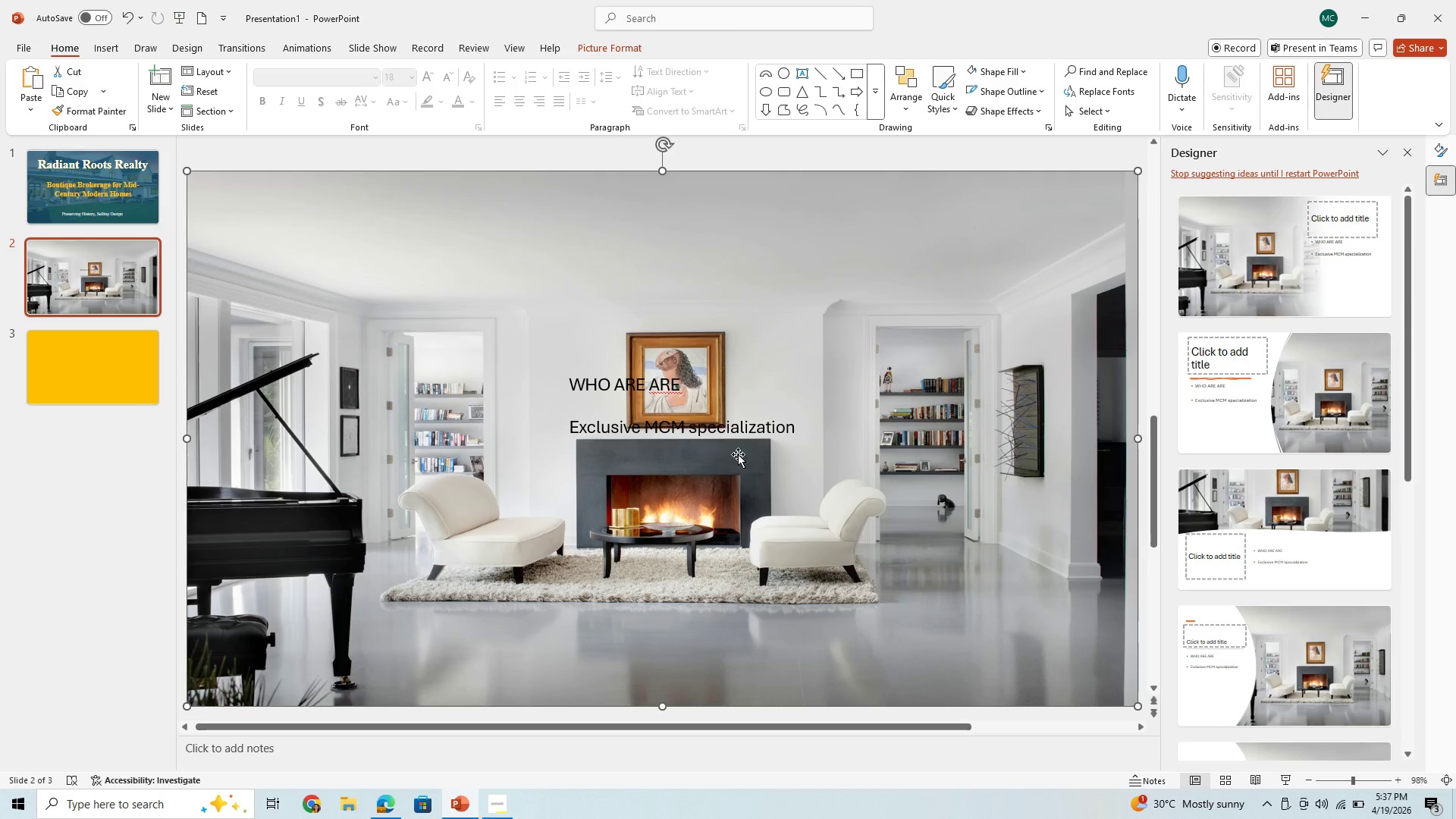 
wait(35.0)
 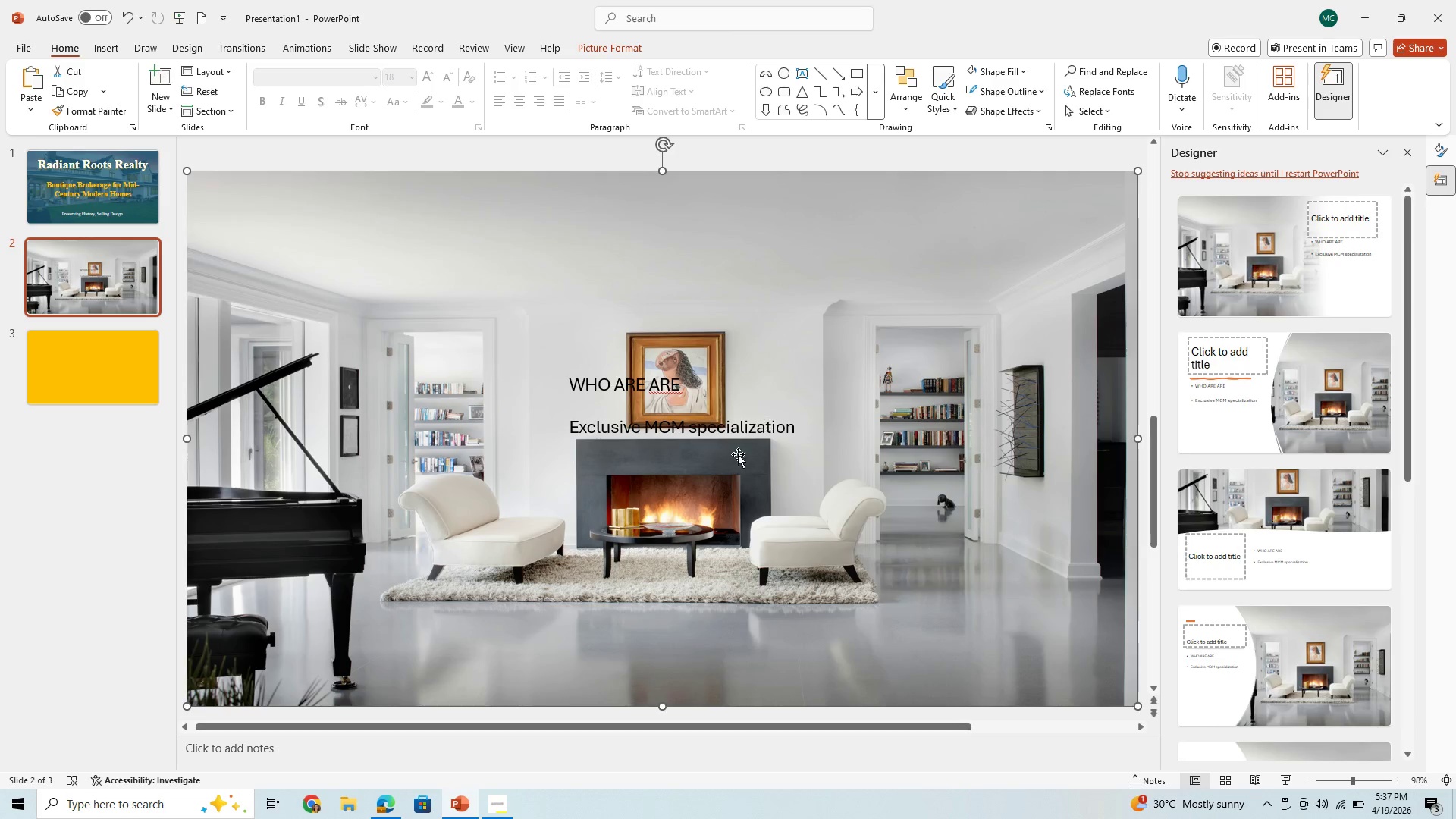 
left_click([681, 437])
 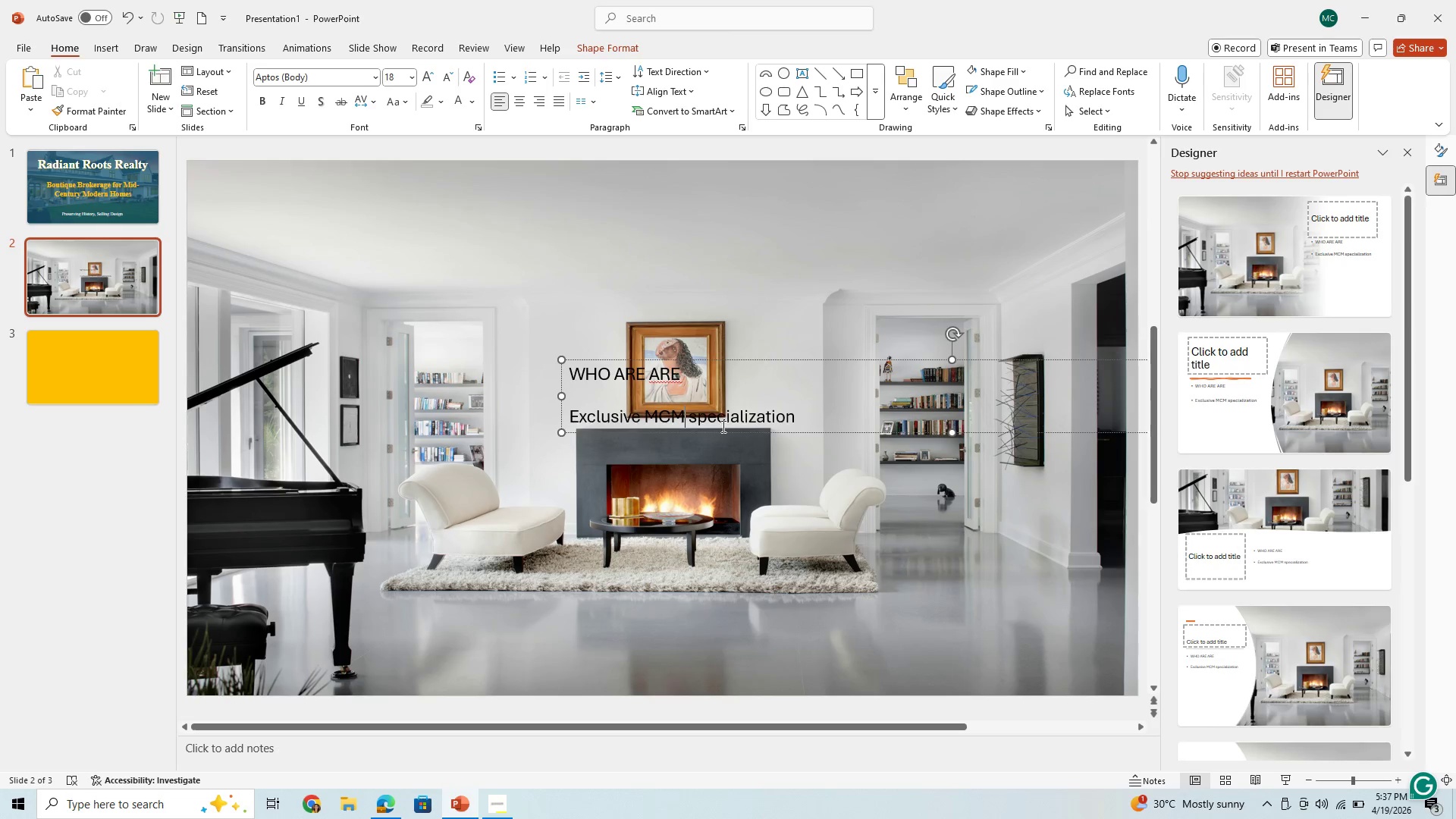 
left_click_drag(start_coordinate=[720, 431], to_coordinate=[716, 438])